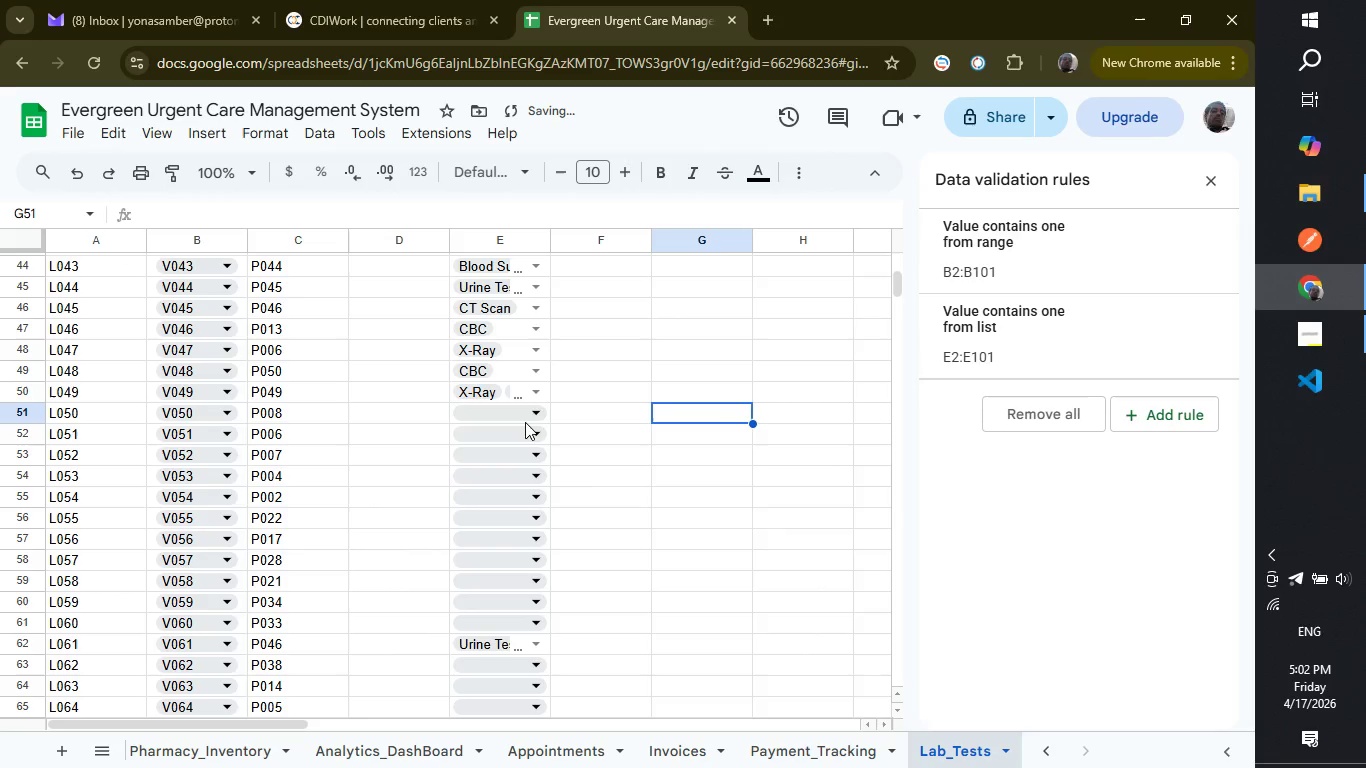 
left_click([525, 419])
 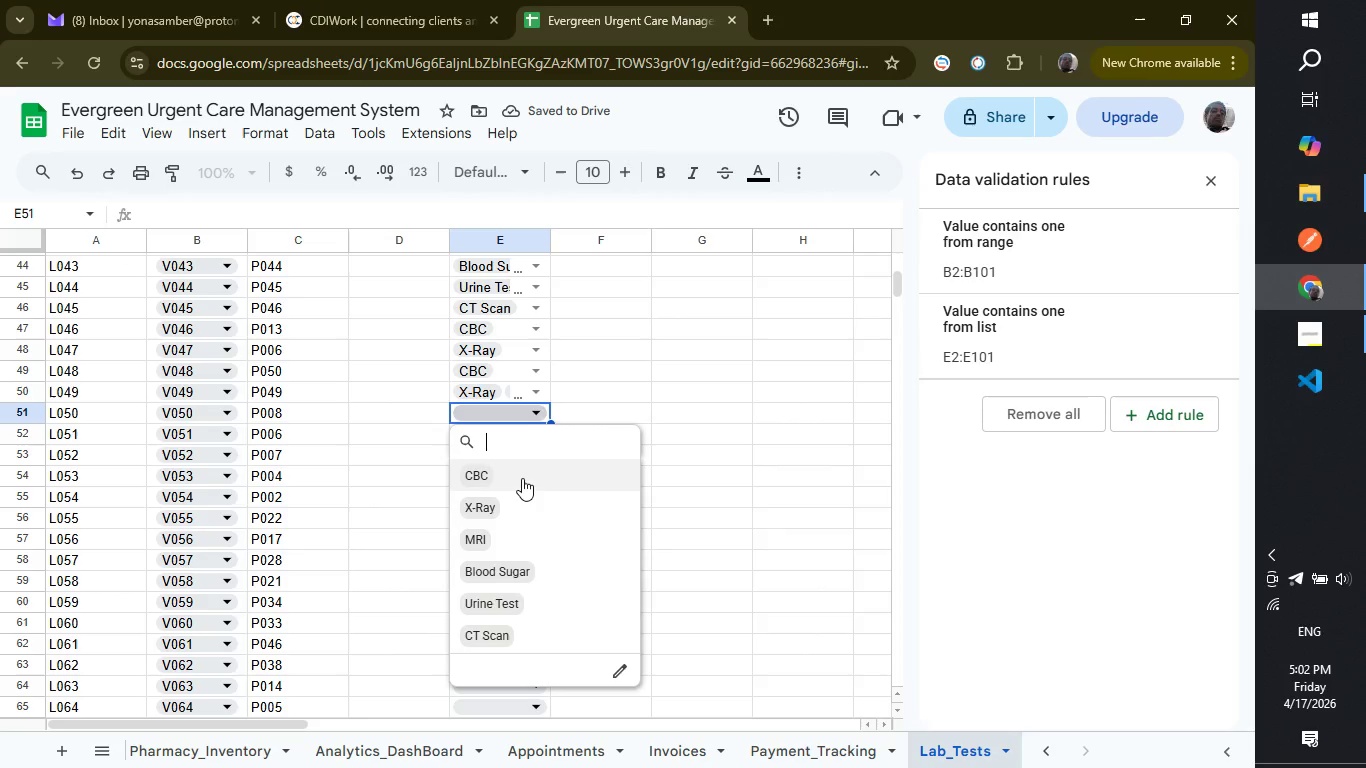 
left_click([522, 478])
 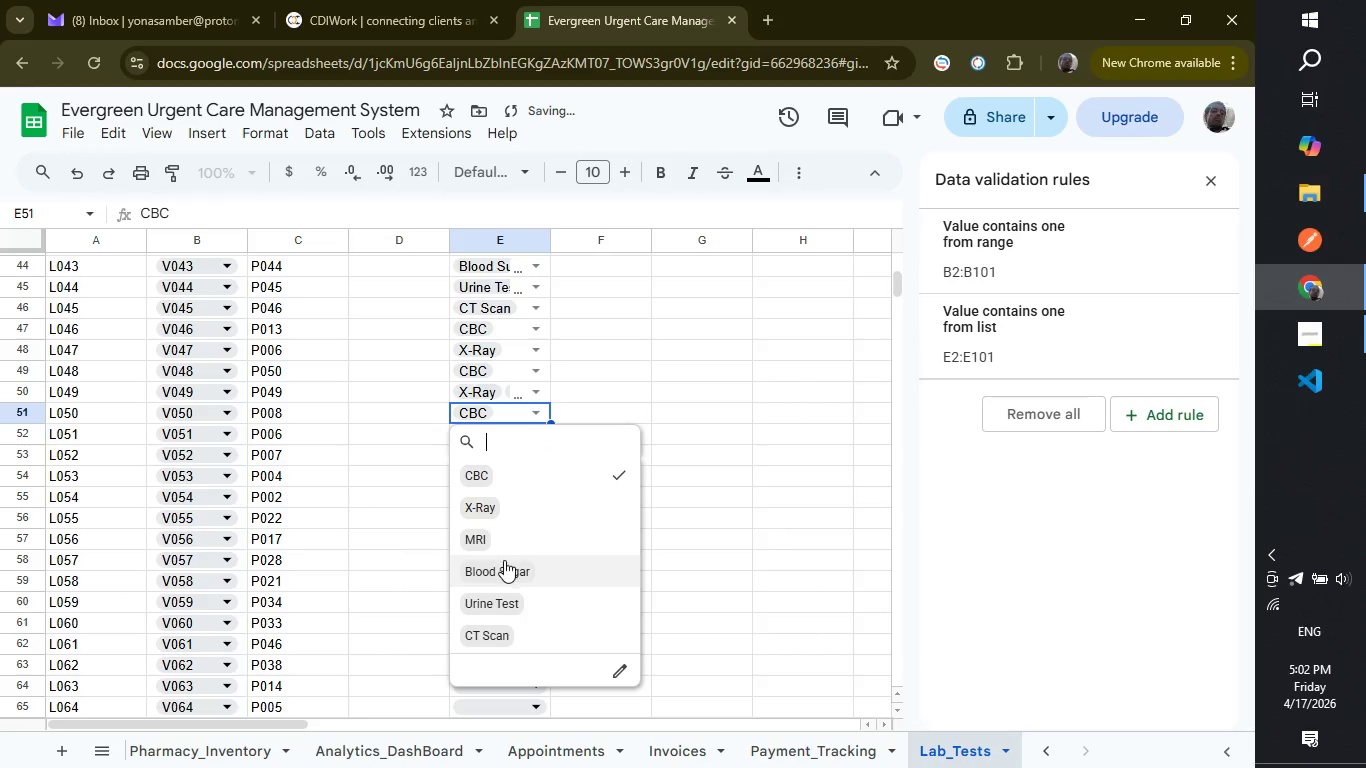 
left_click([510, 606])
 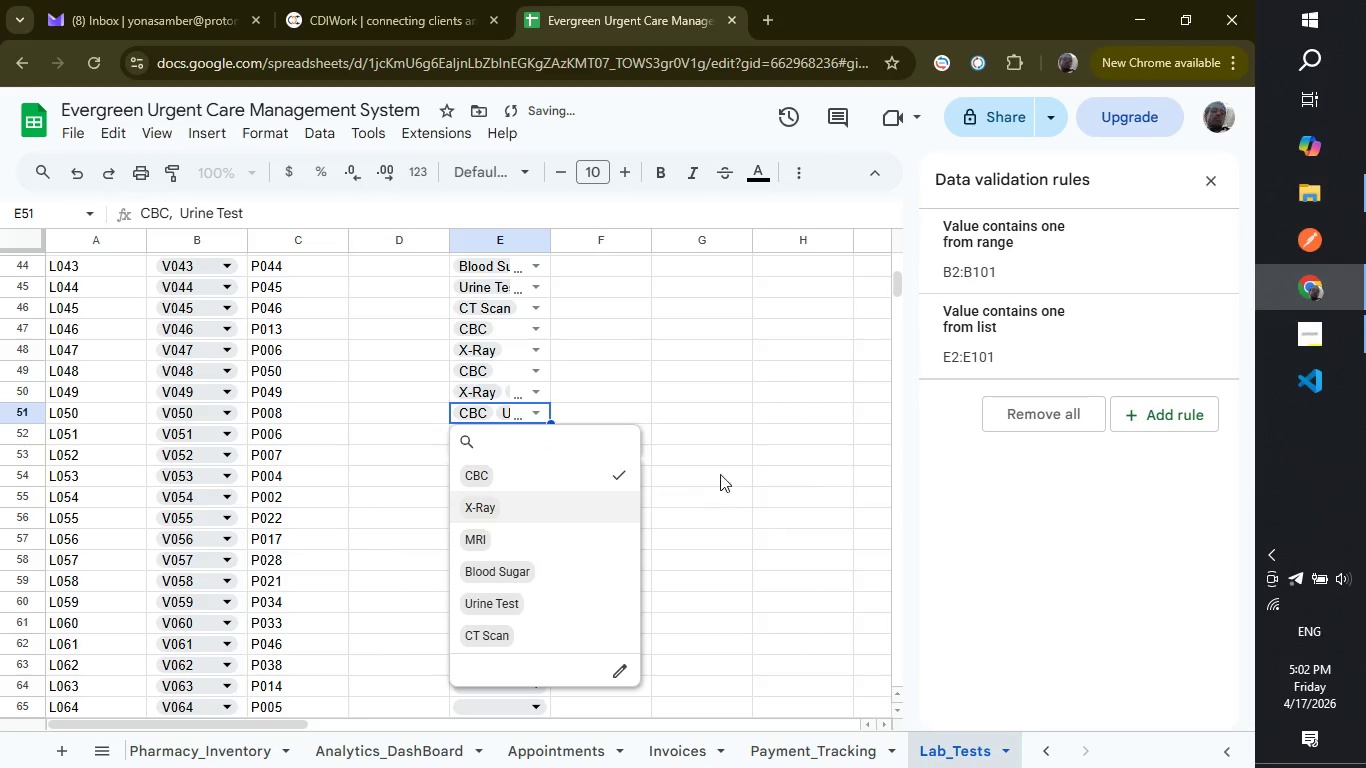 
left_click([741, 468])
 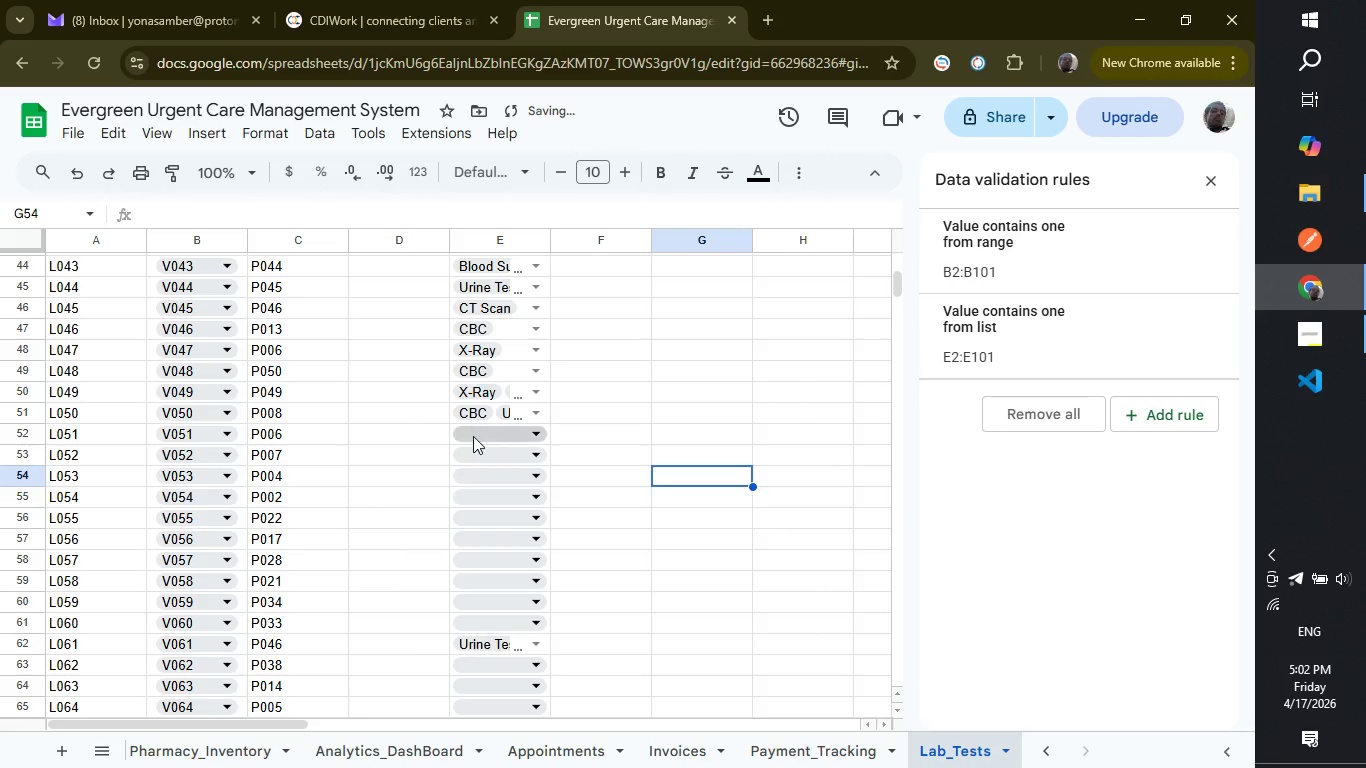 
left_click([473, 437])
 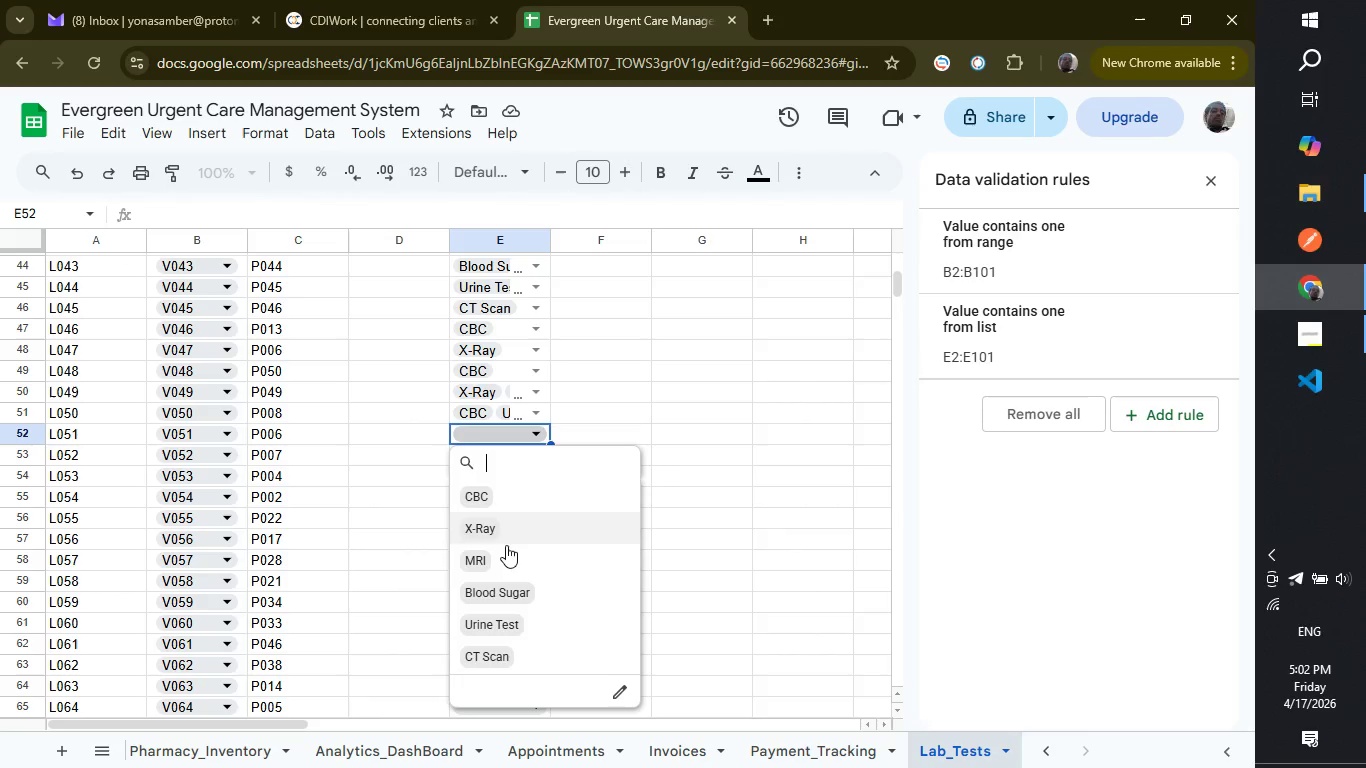 
wait(5.91)
 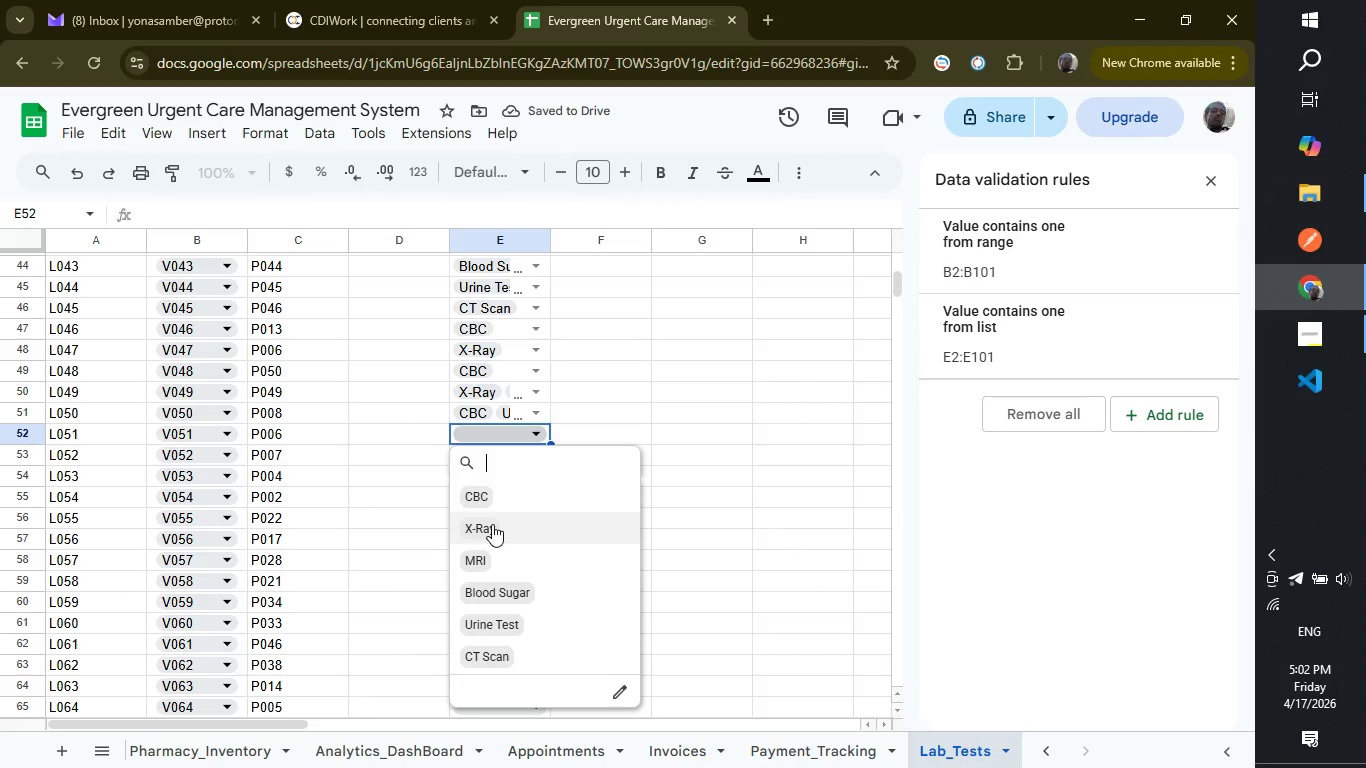 
left_click([498, 563])
 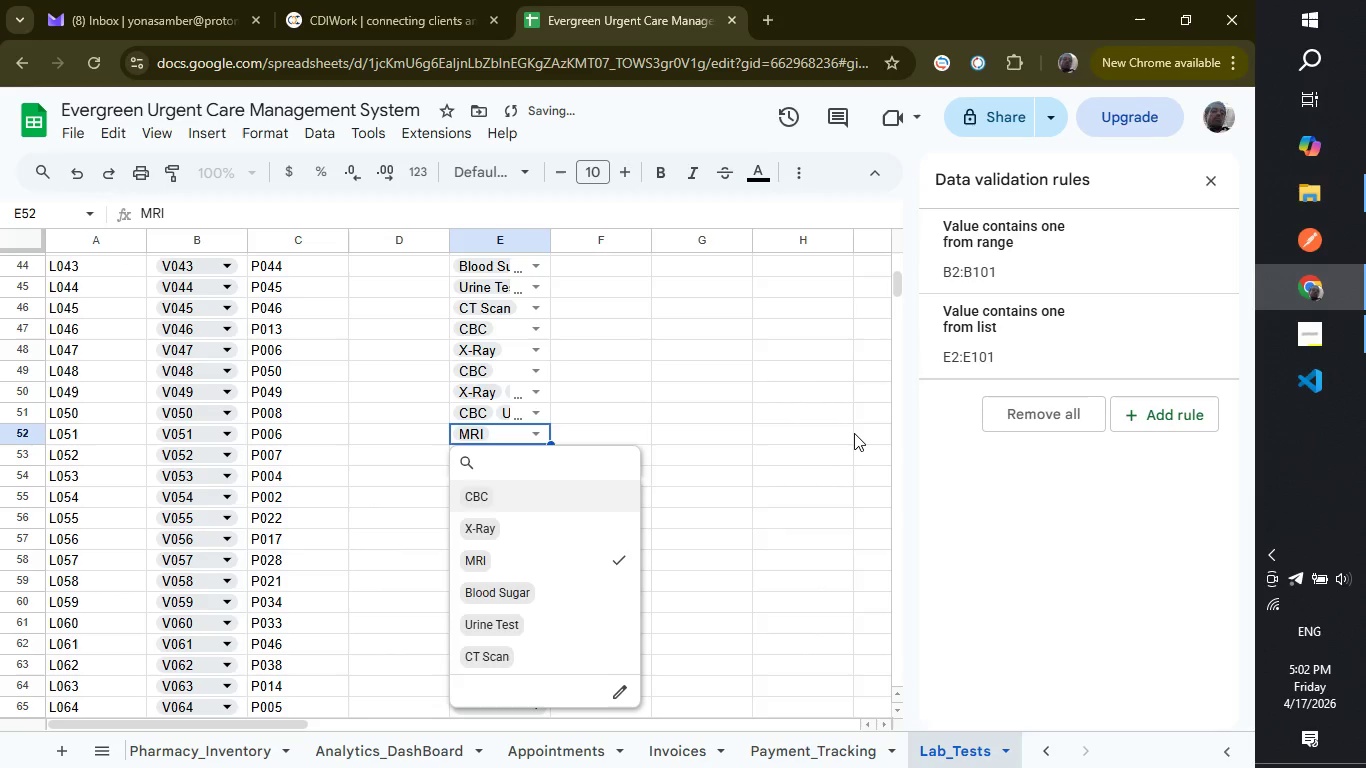 
left_click([854, 433])
 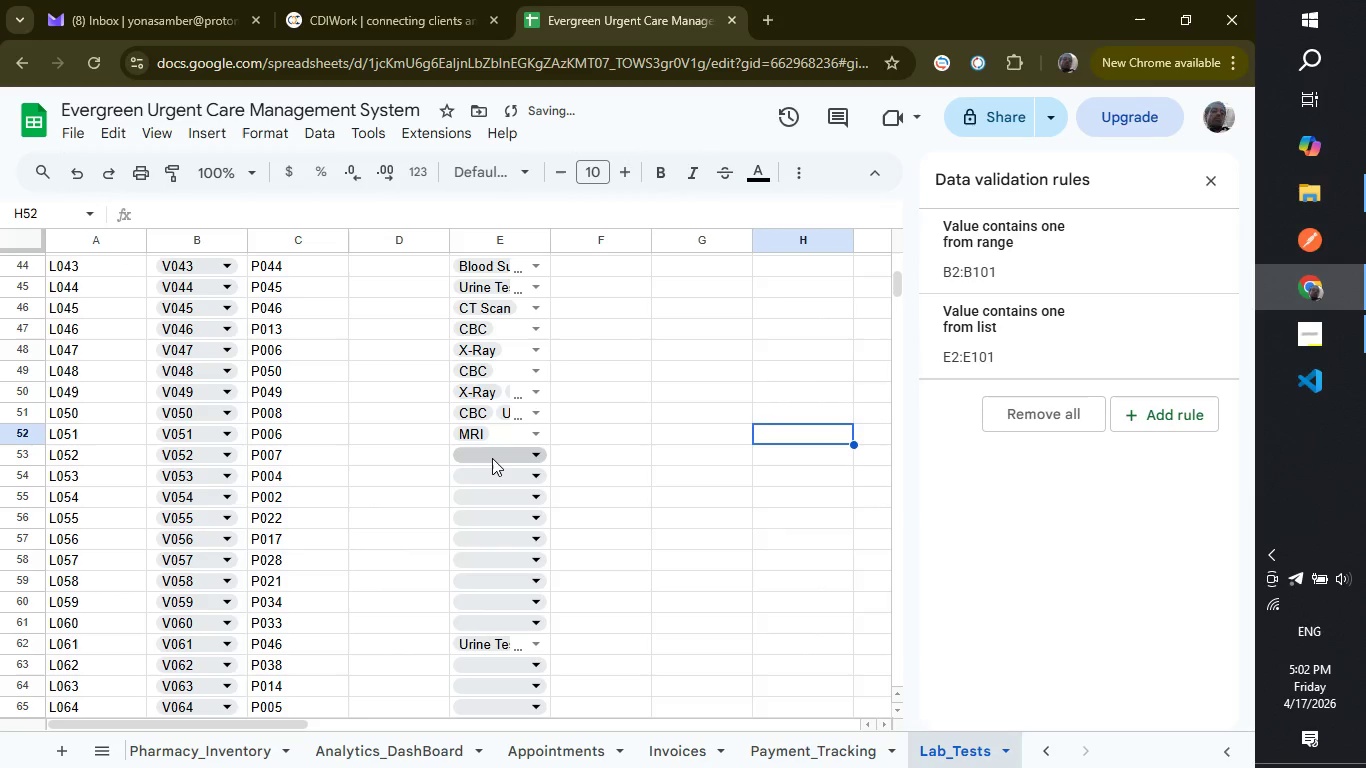 
left_click([483, 458])
 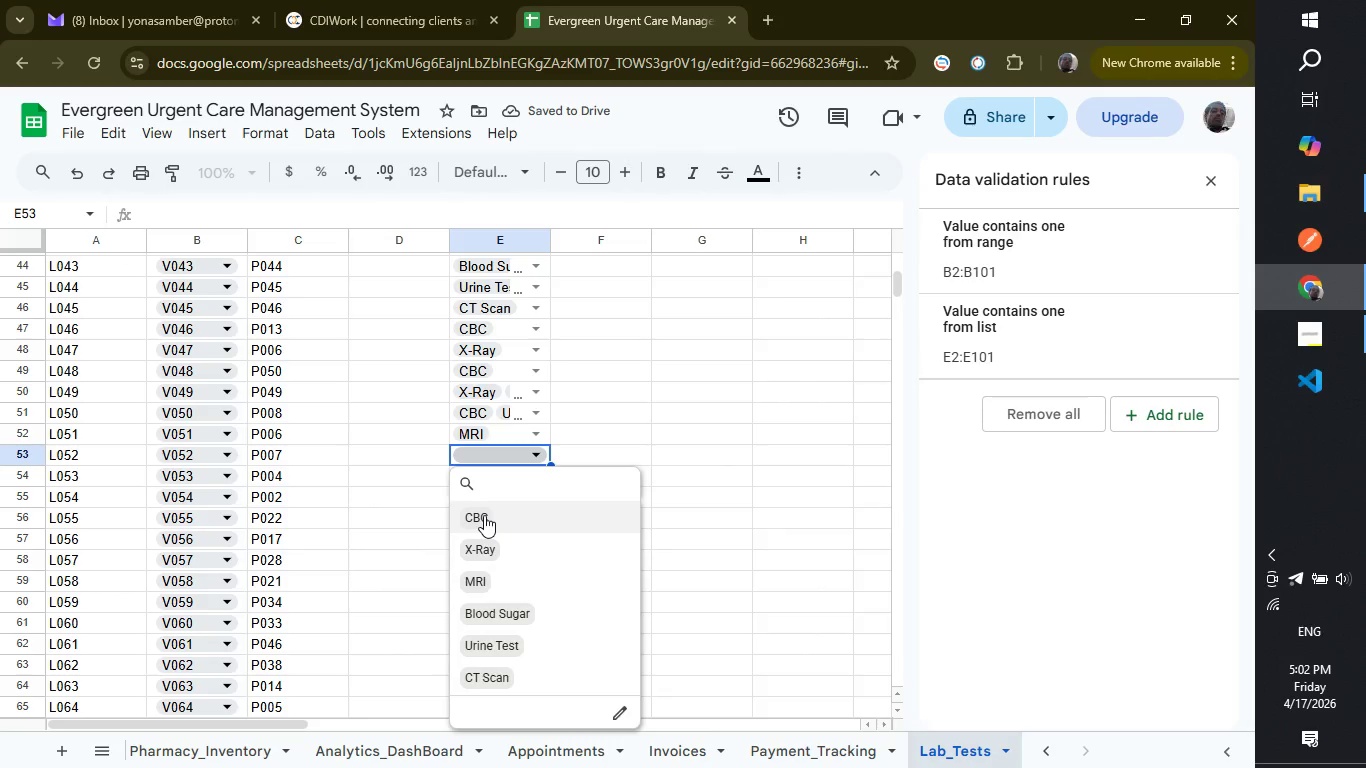 
left_click([484, 515])
 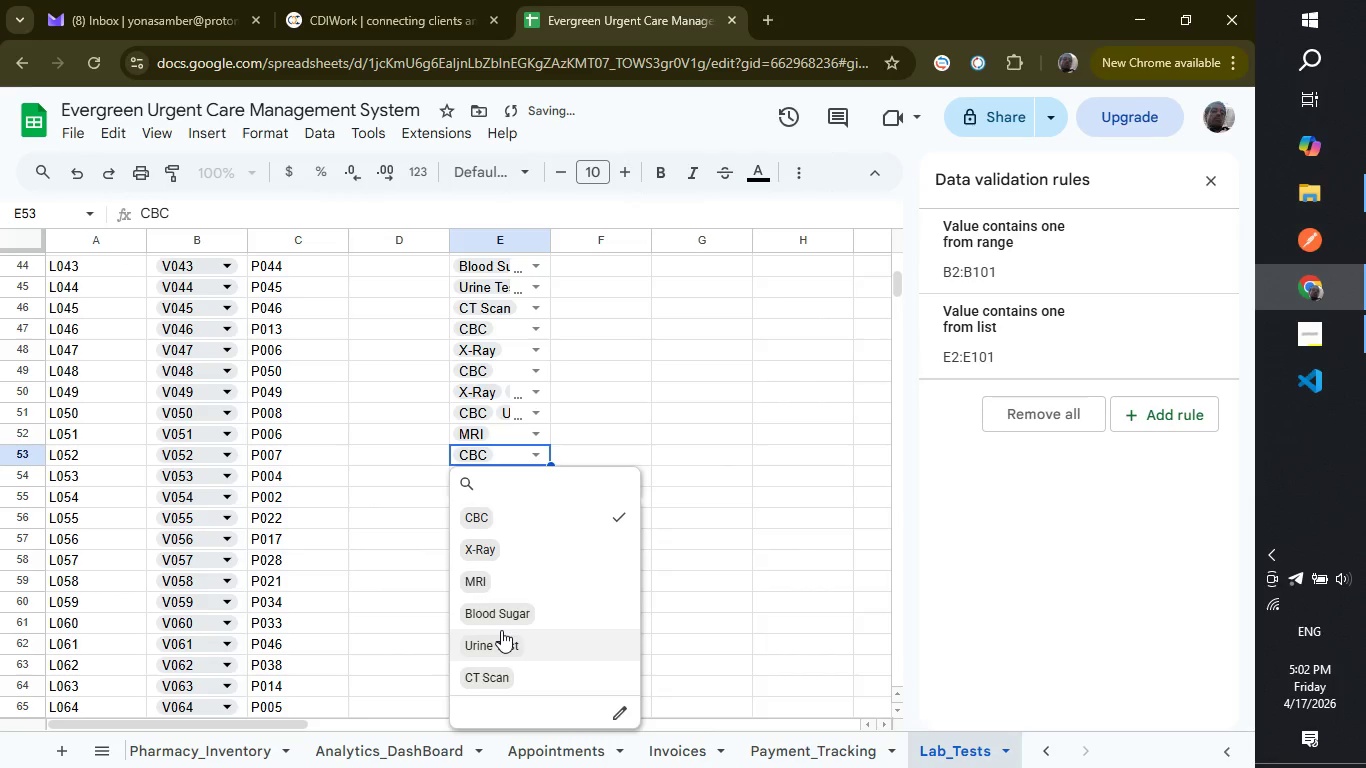 
left_click([507, 618])
 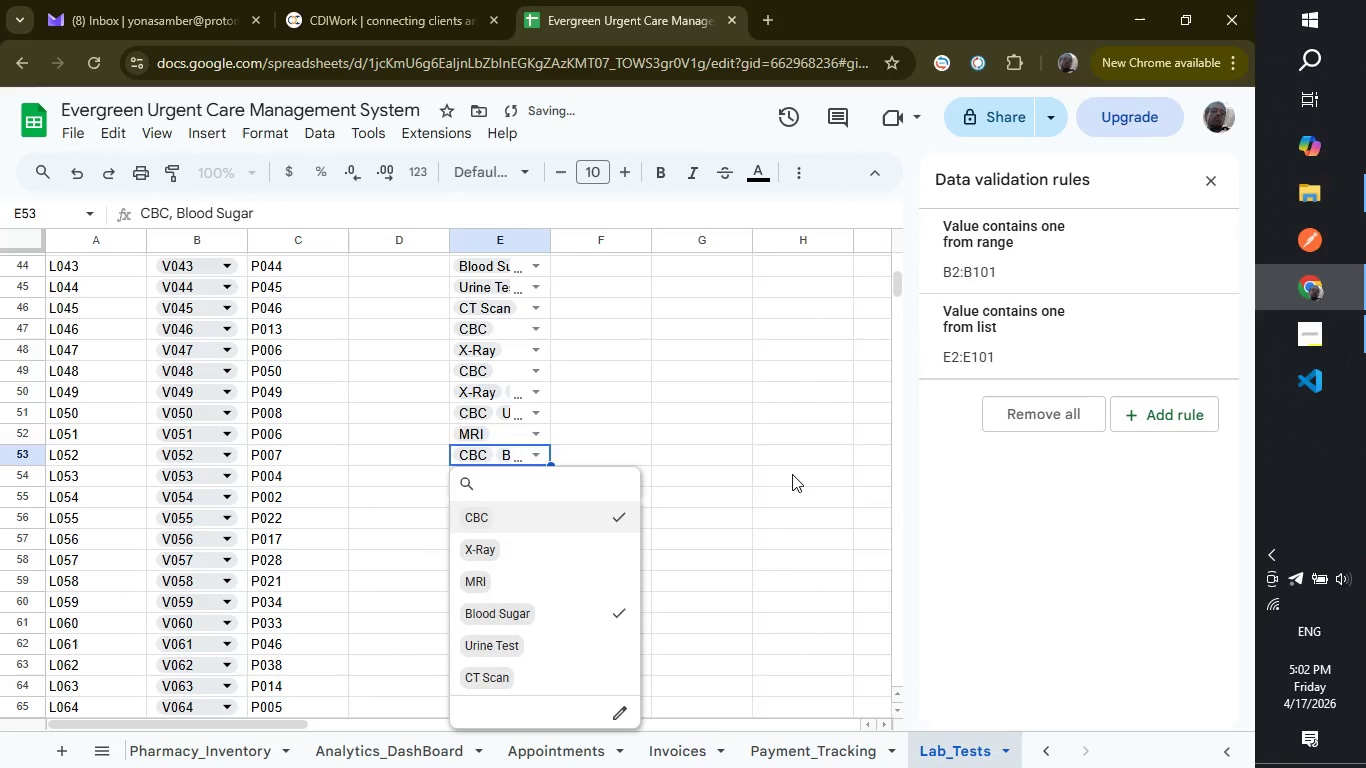 
left_click([792, 474])
 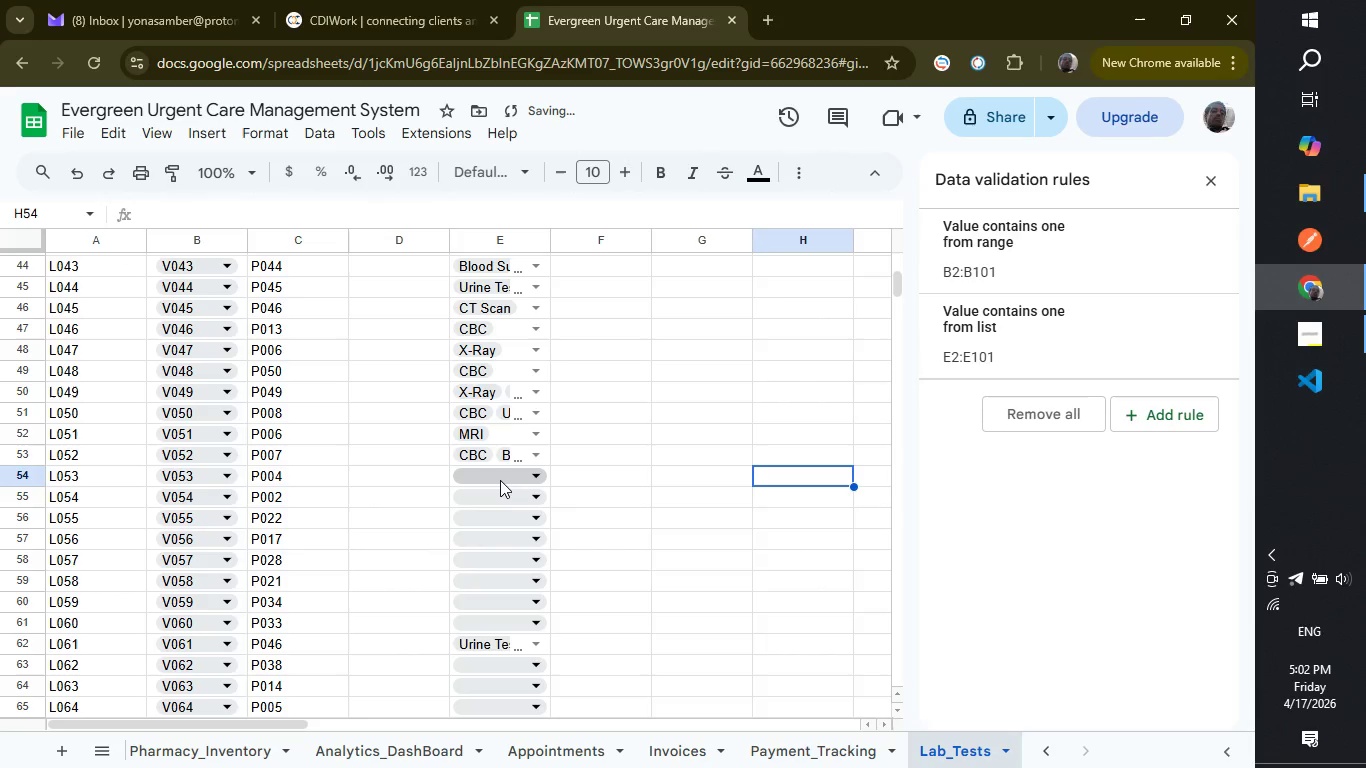 
left_click([500, 480])
 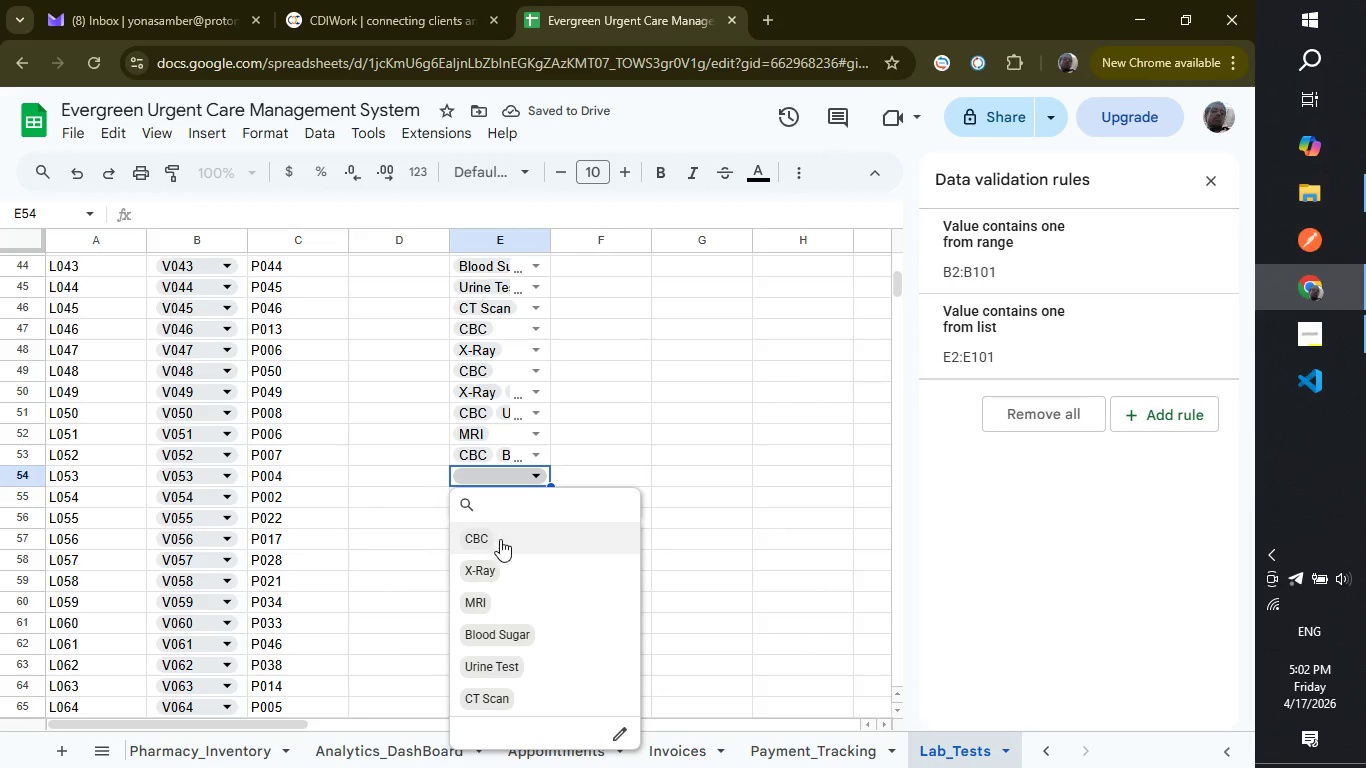 
left_click([500, 544])
 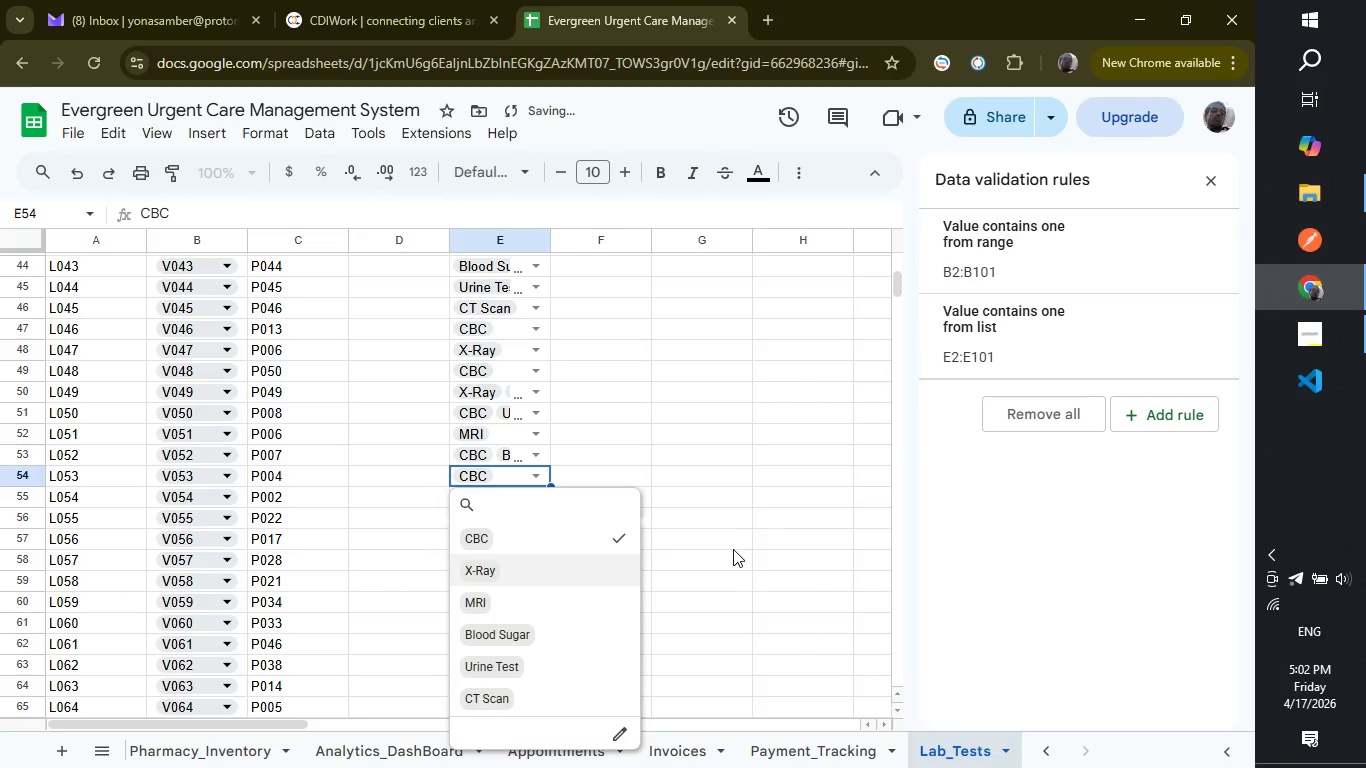 
left_click([736, 532])
 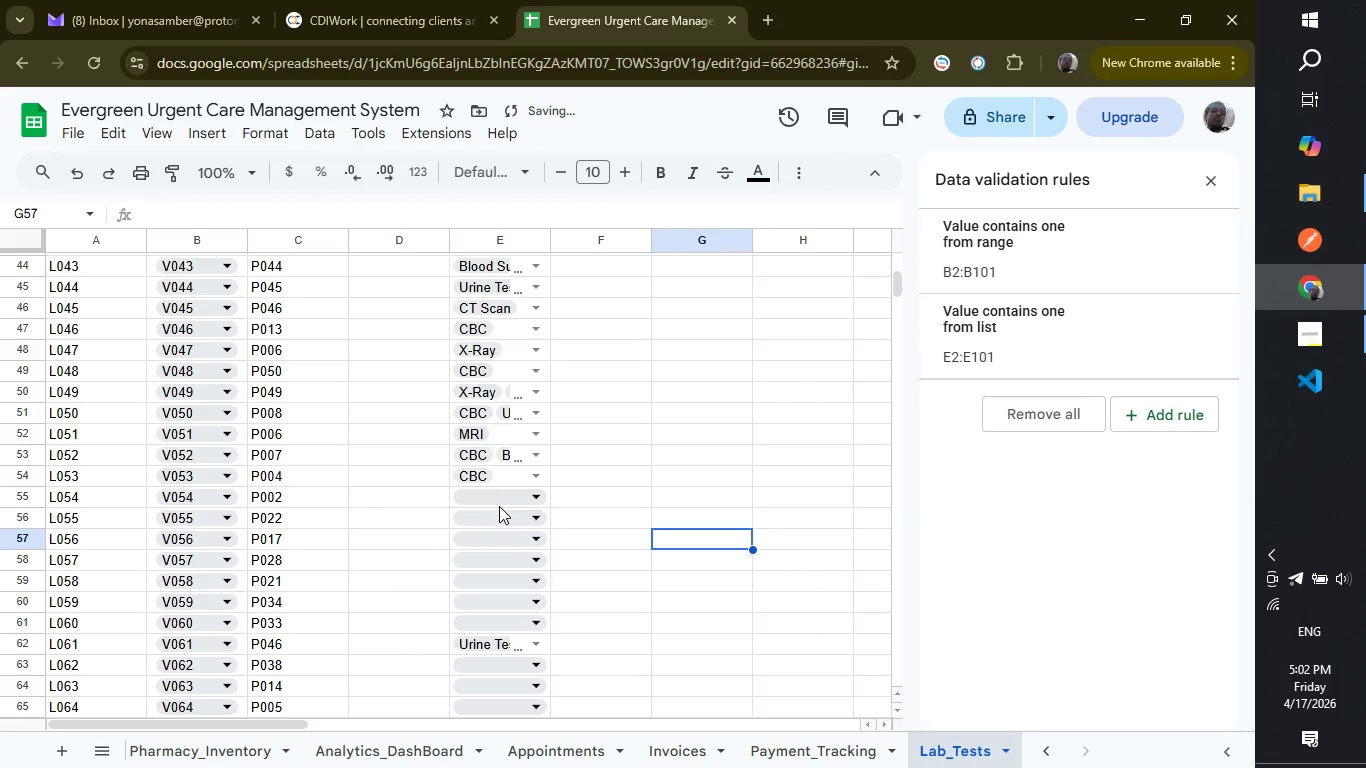 
left_click([499, 506])
 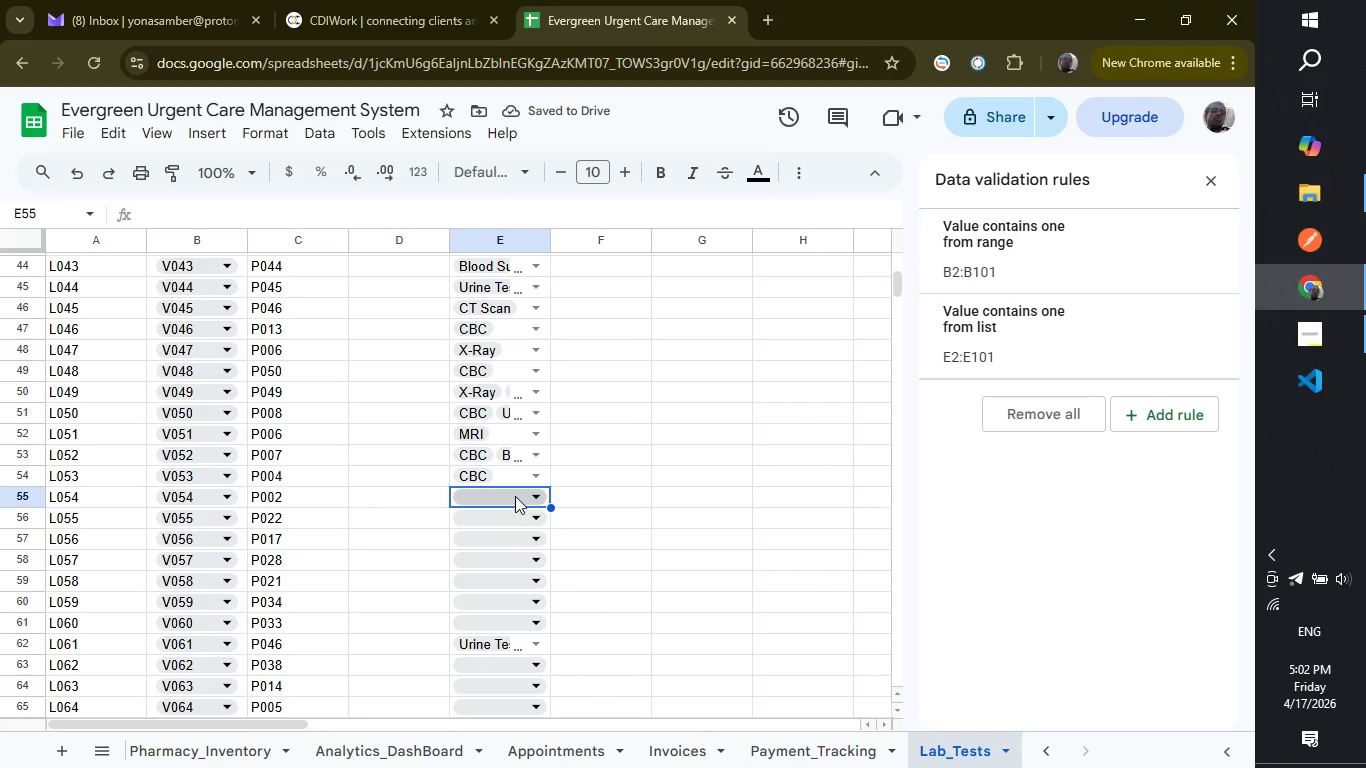 
left_click([515, 493])
 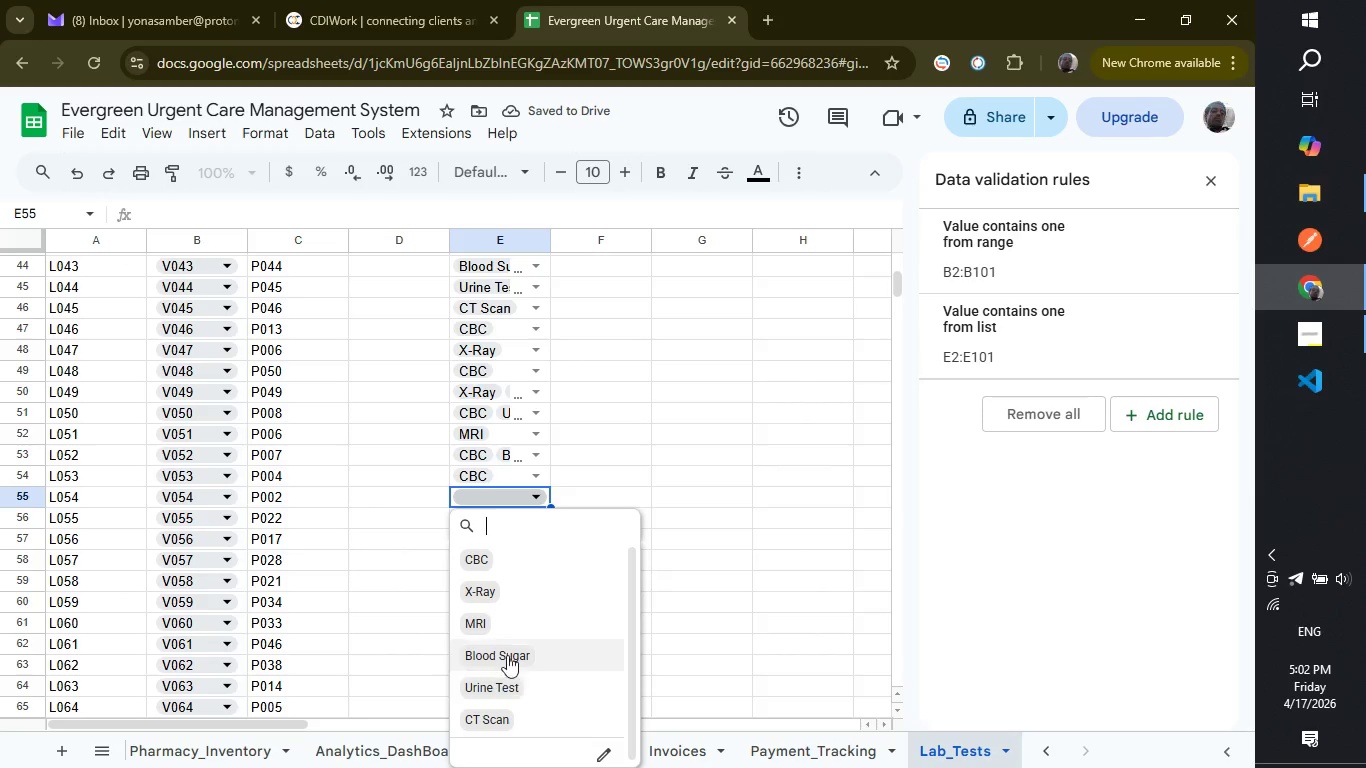 
left_click([507, 652])
 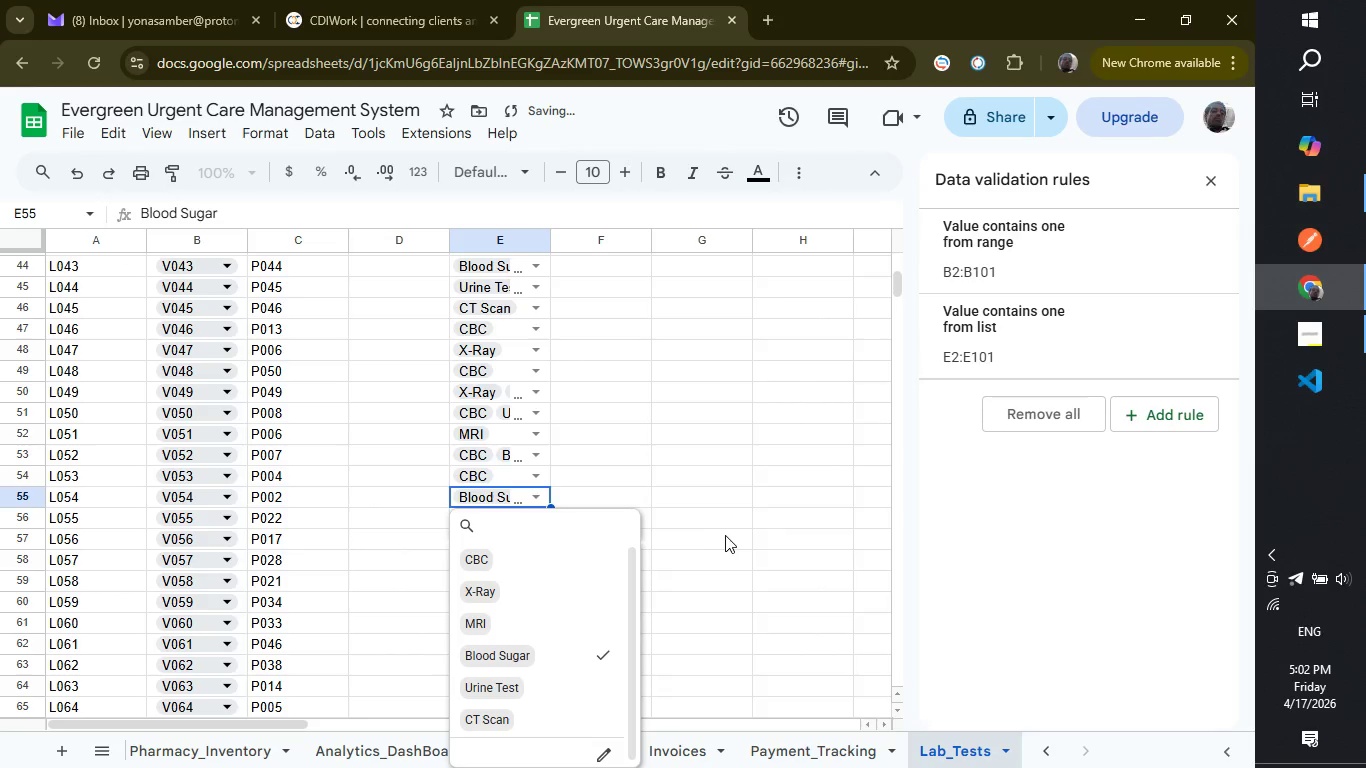 
left_click([725, 535])
 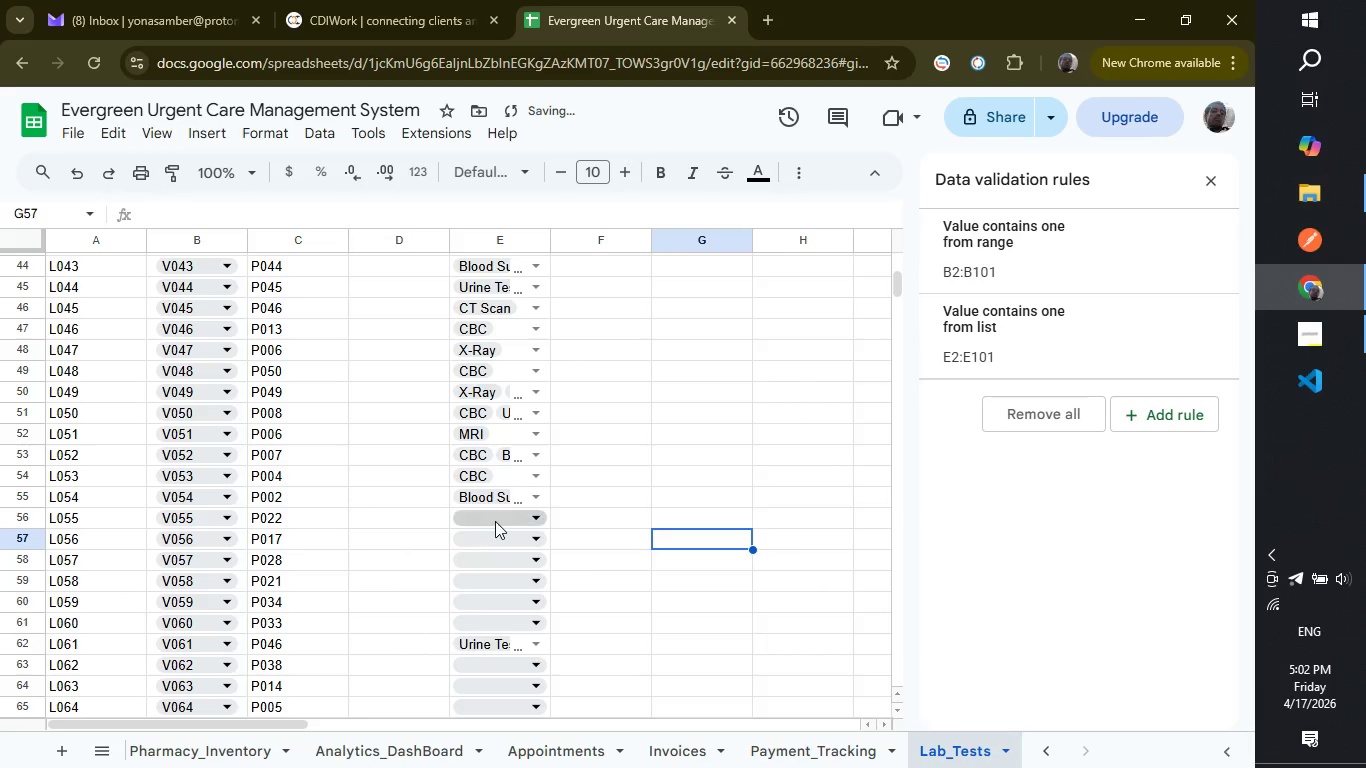 
left_click([495, 521])
 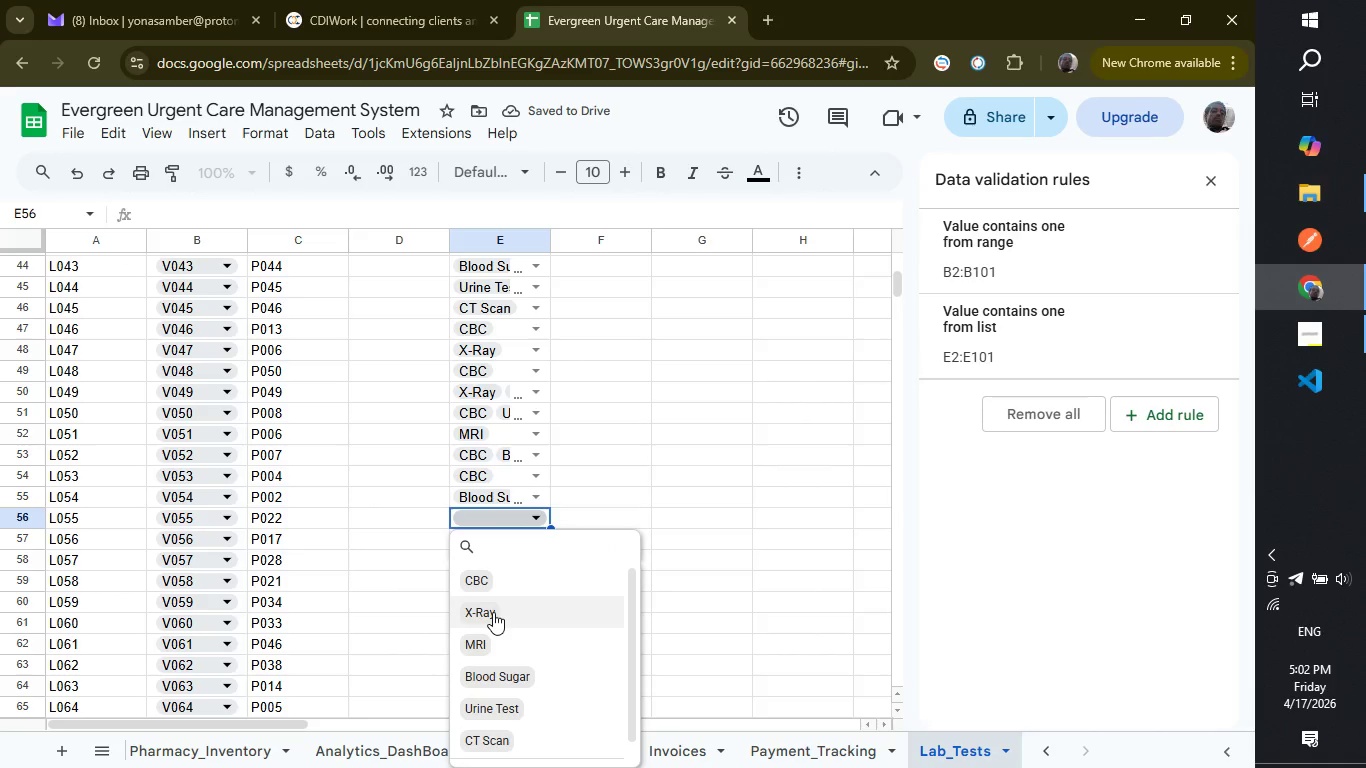 
left_click([494, 581])
 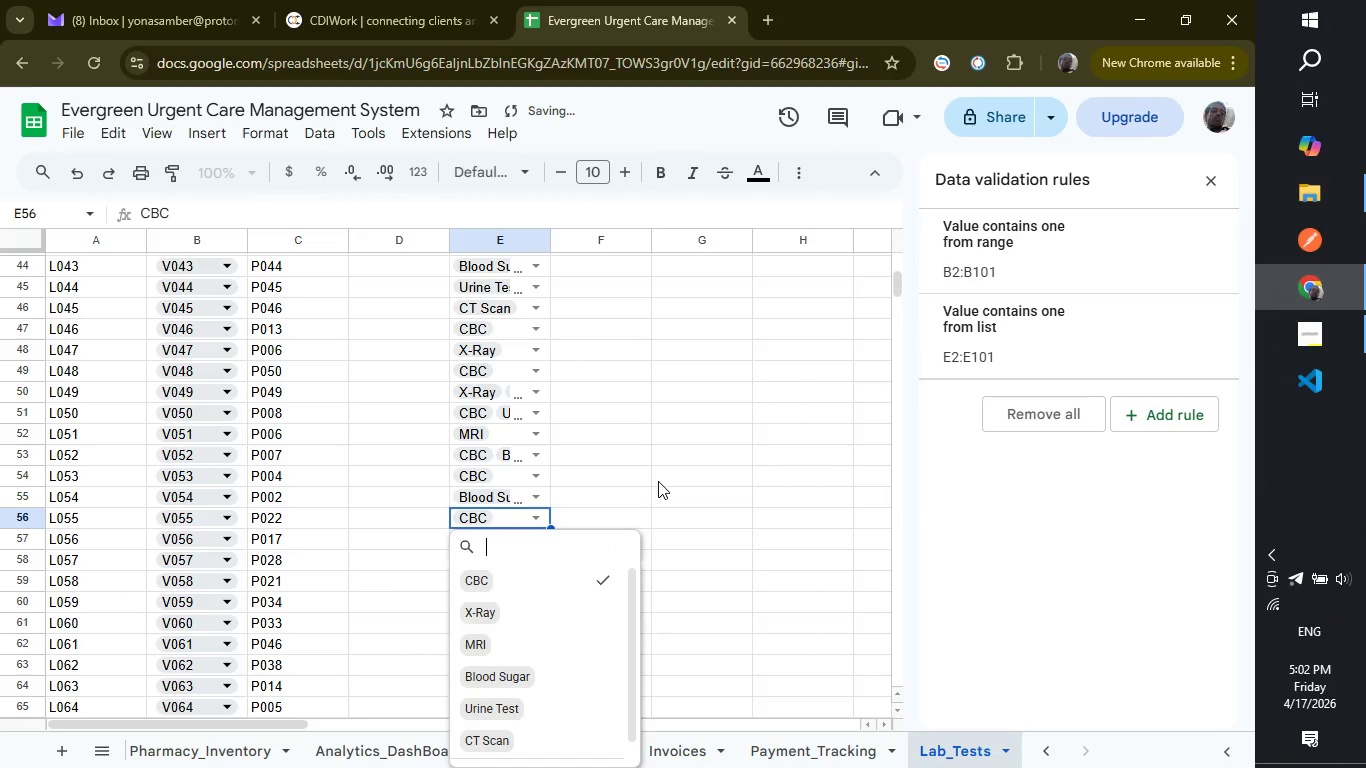 
left_click([658, 481])
 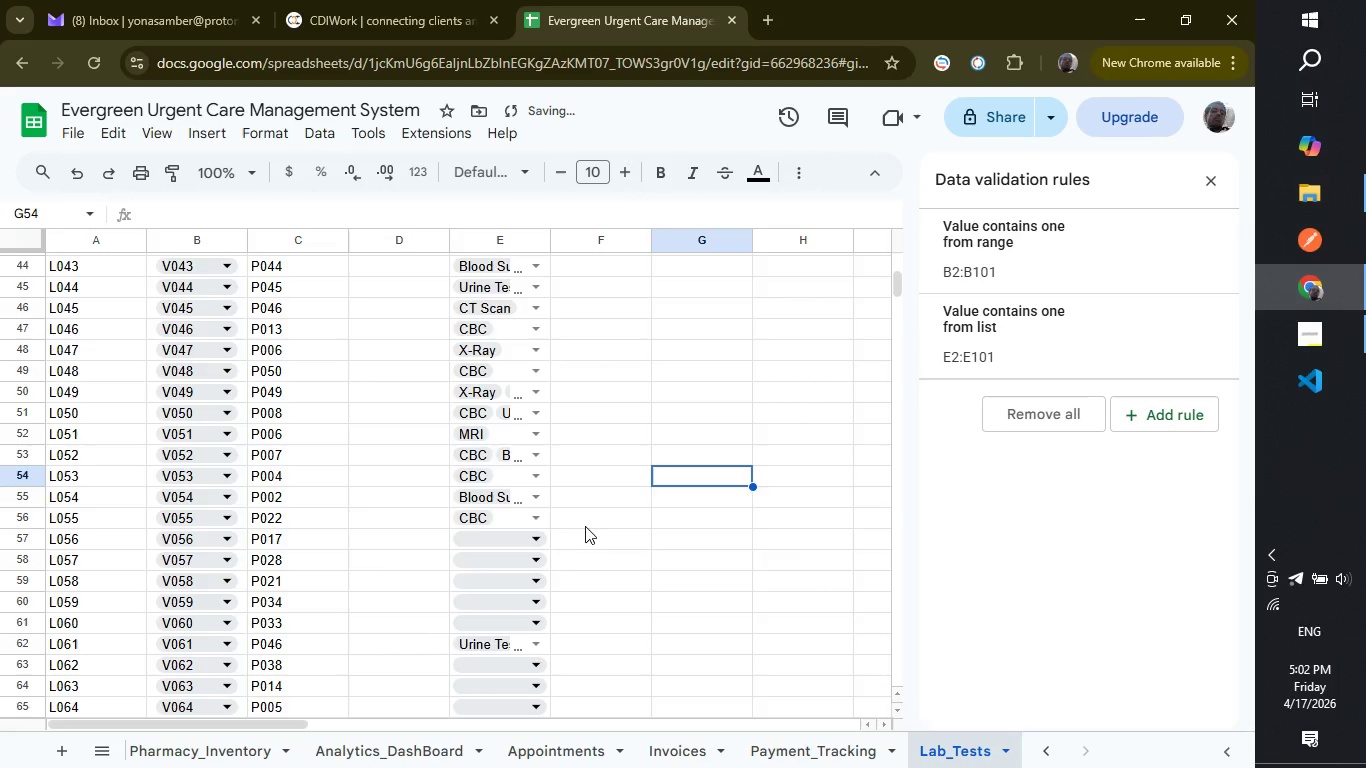 
scroll: coordinate [589, 544], scroll_direction: down, amount: 11.0
 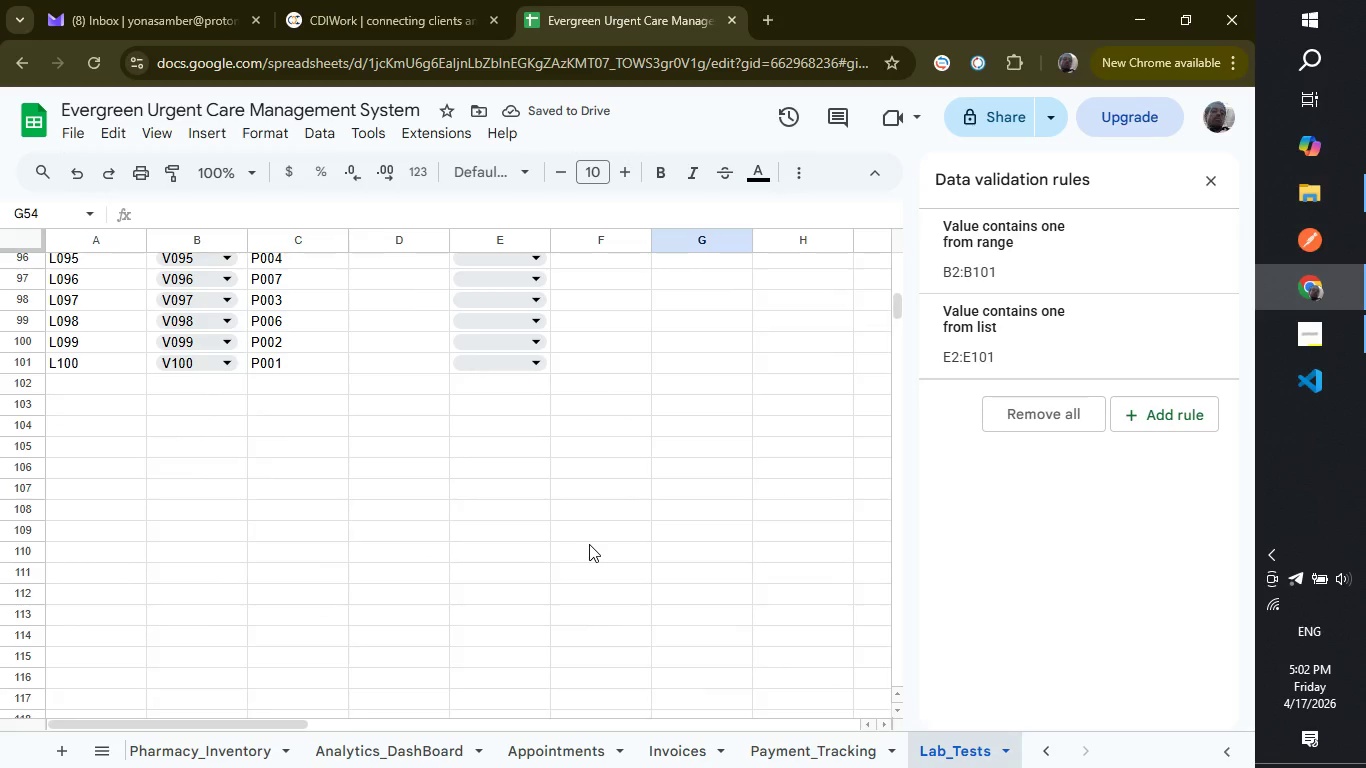 
scroll: coordinate [589, 544], scroll_direction: up, amount: 2.0
 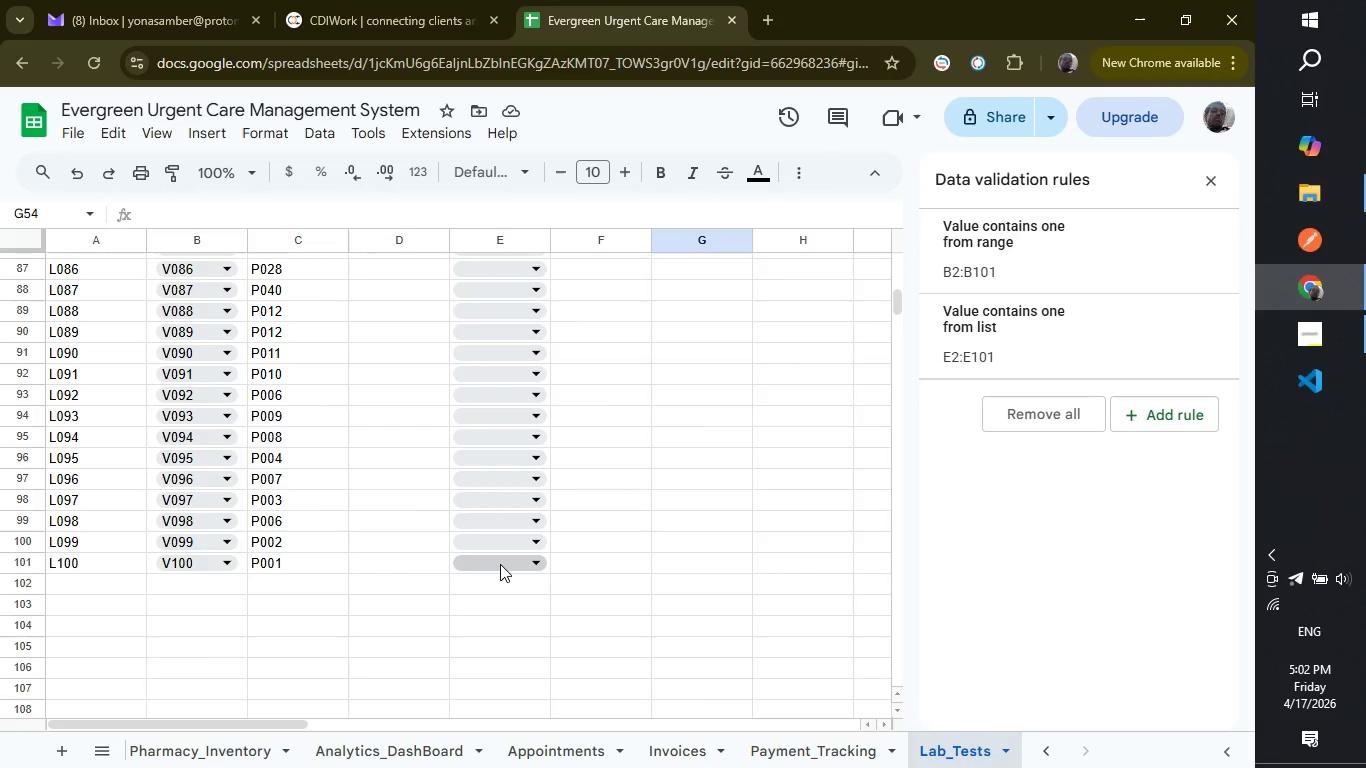 
wait(5.02)
 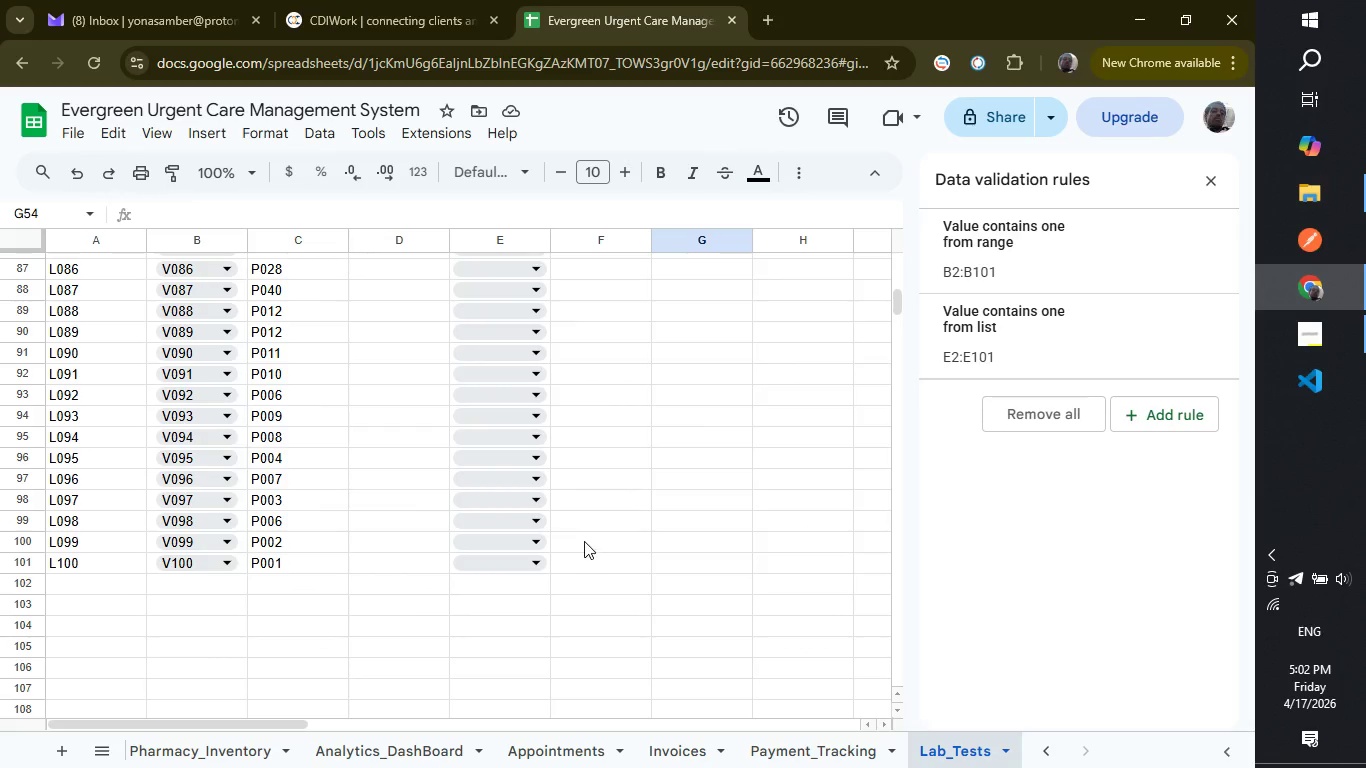 
scroll: coordinate [500, 564], scroll_direction: up, amount: 19.0
 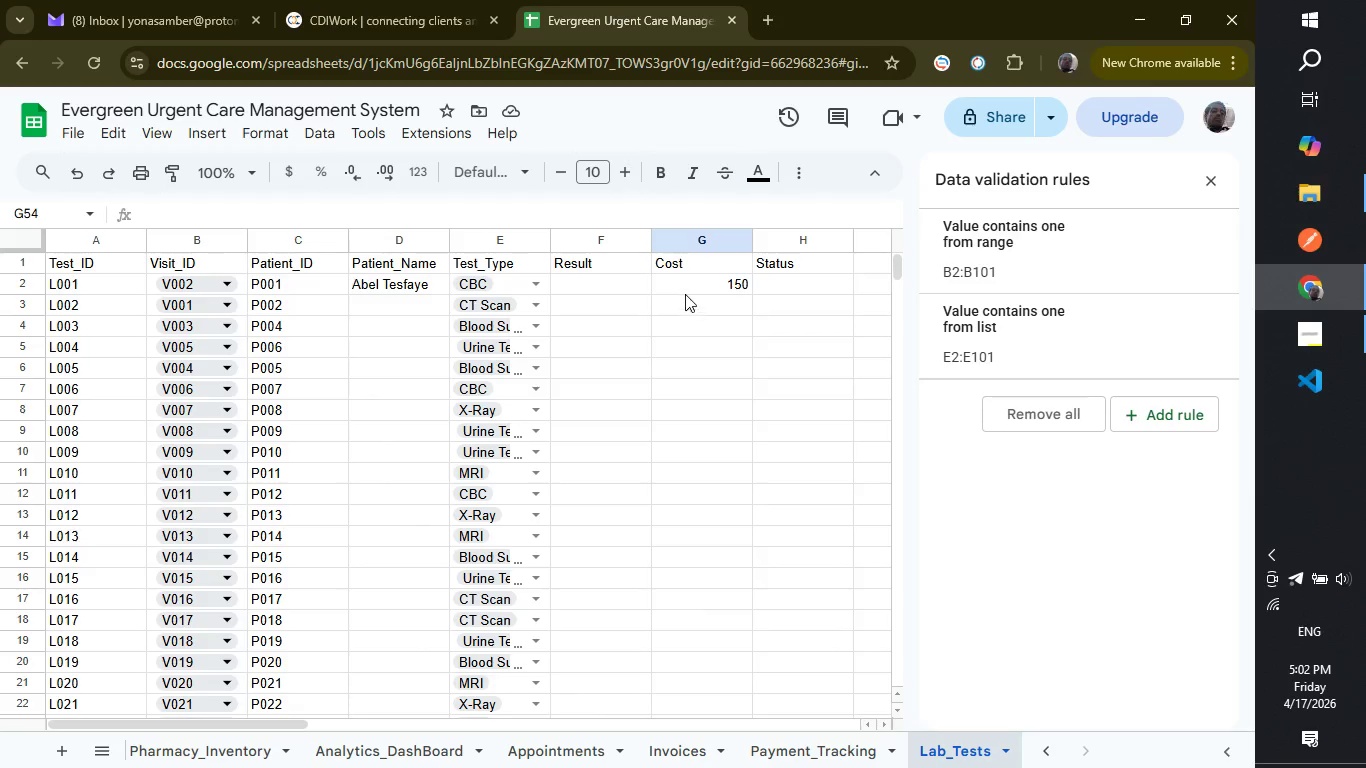 
left_click([692, 276])
 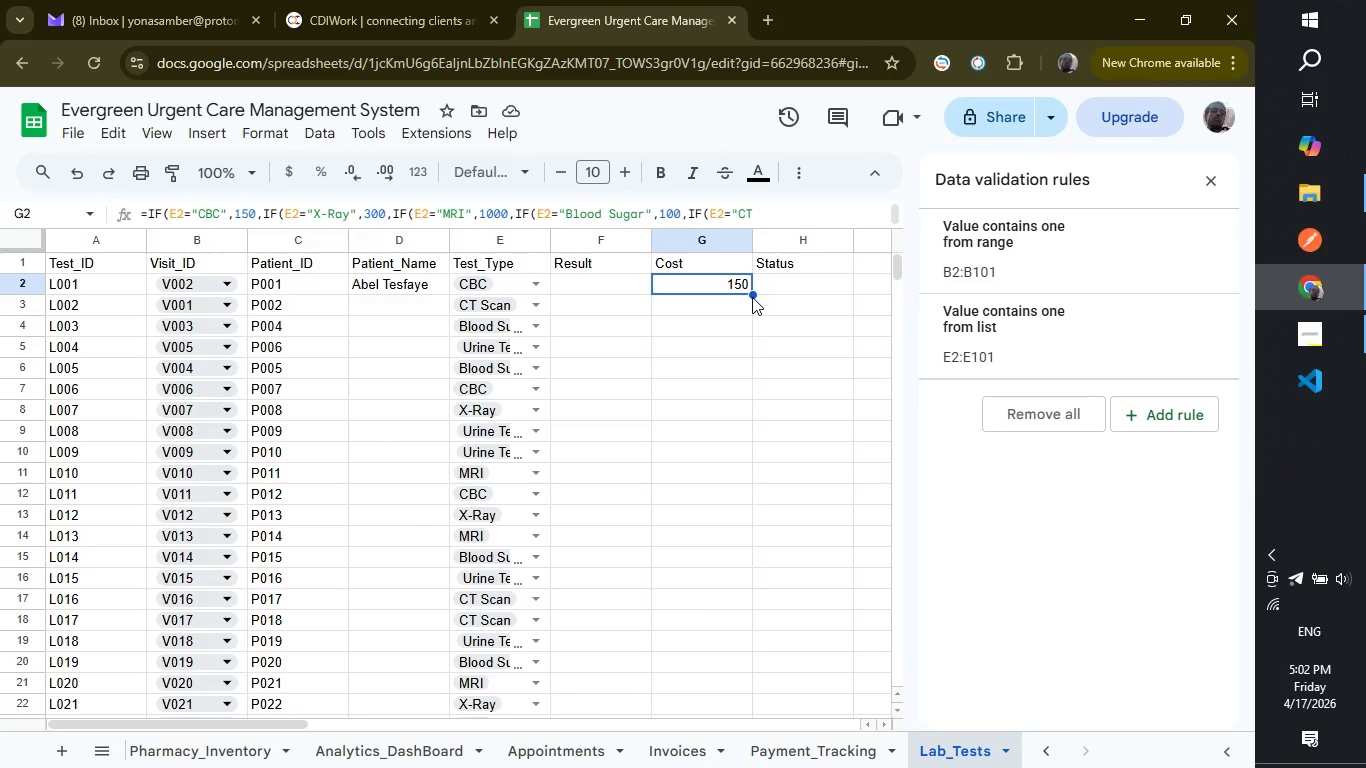 
left_click_drag(start_coordinate=[752, 294], to_coordinate=[711, 560])
 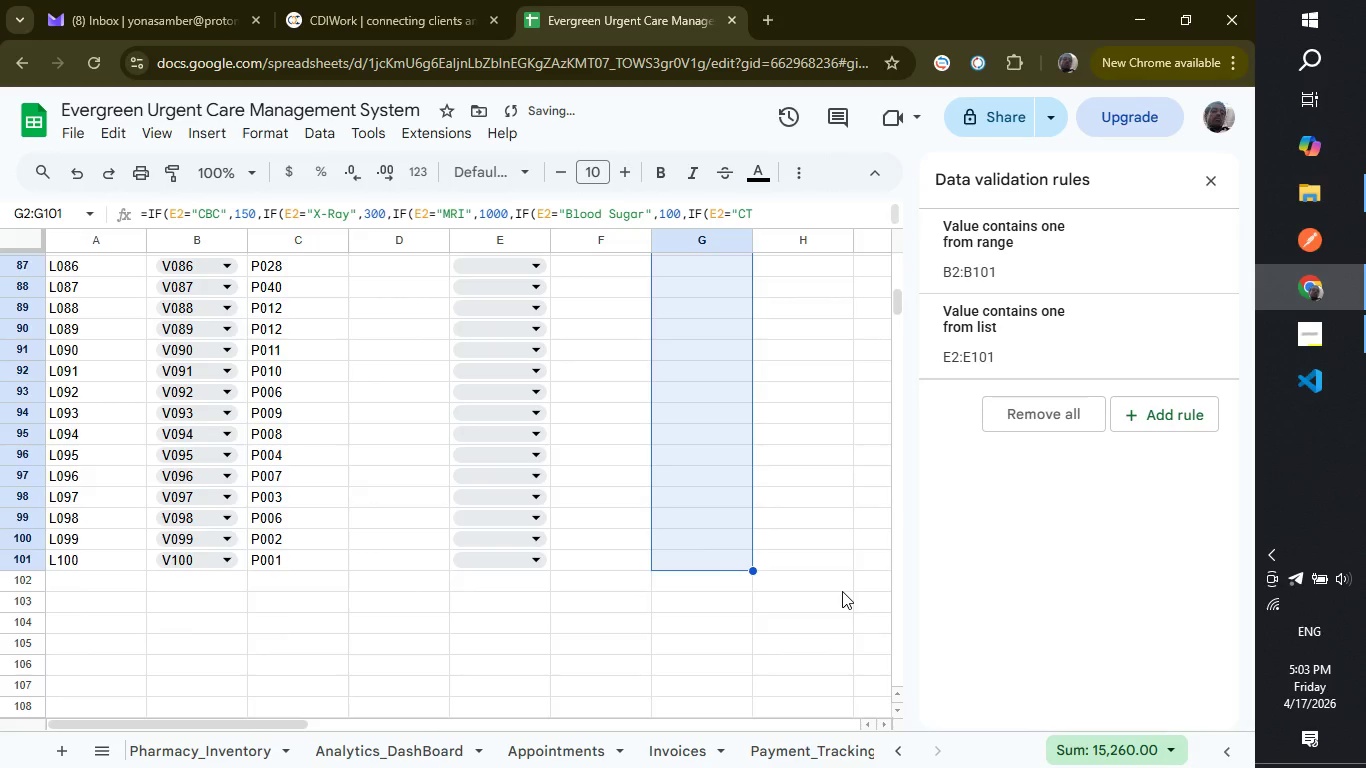 
scroll: coordinate [842, 591], scroll_direction: up, amount: 10.0
 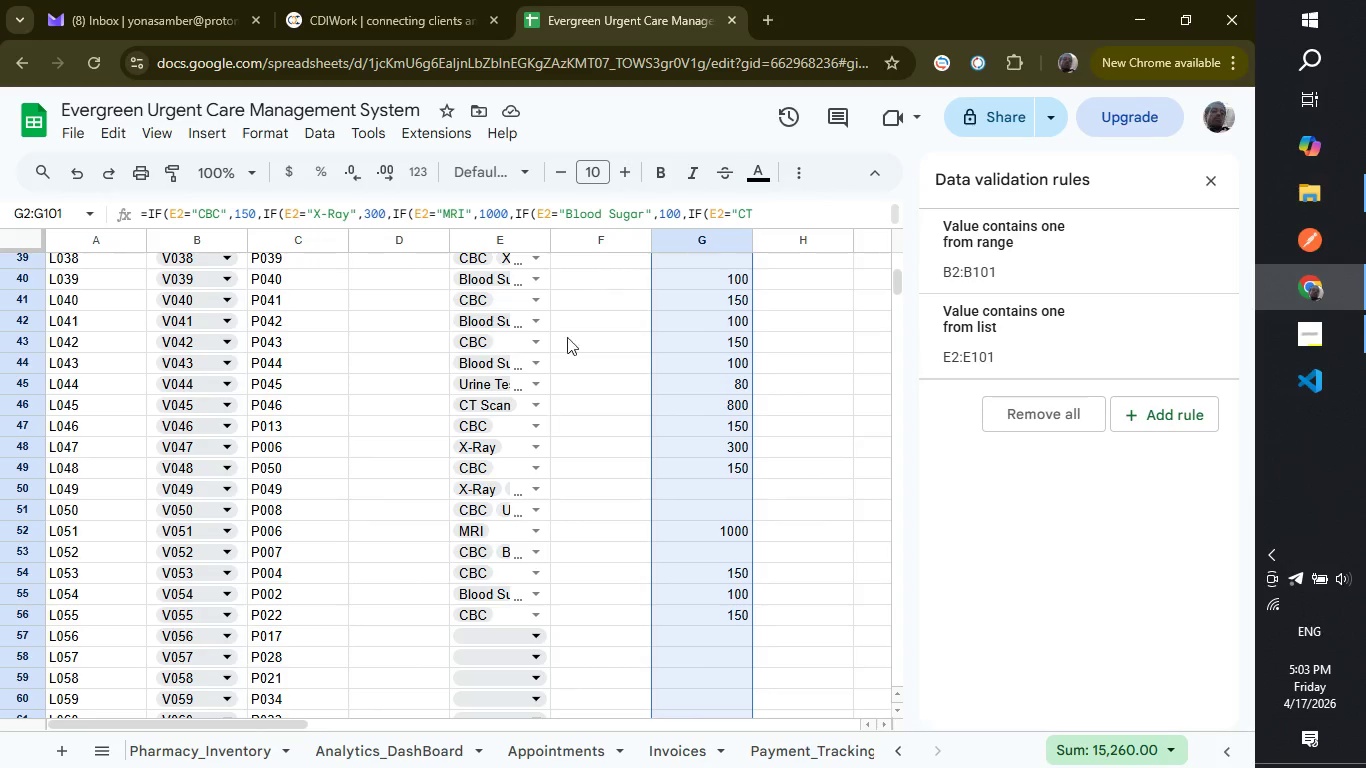 
wait(6.78)
 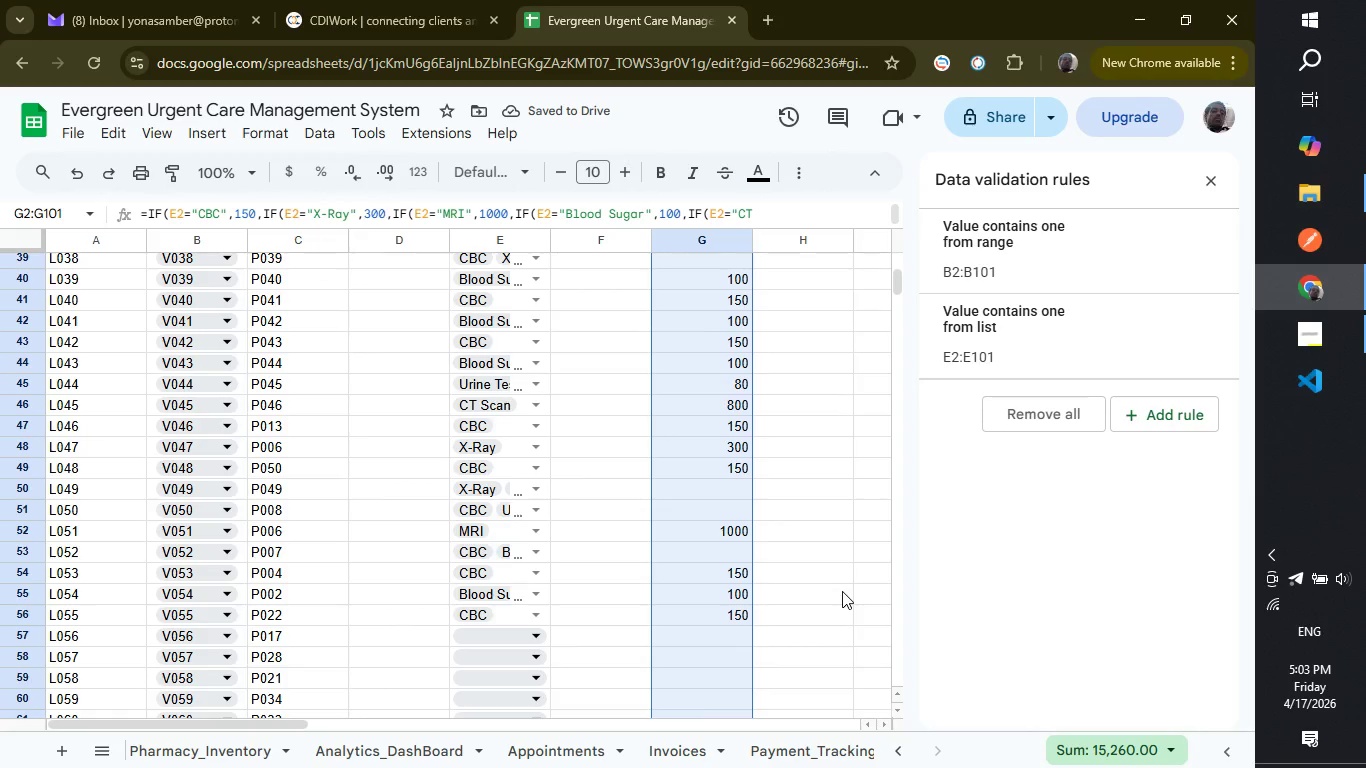 
left_click_drag(start_coordinate=[549, 242], to_coordinate=[589, 242])
 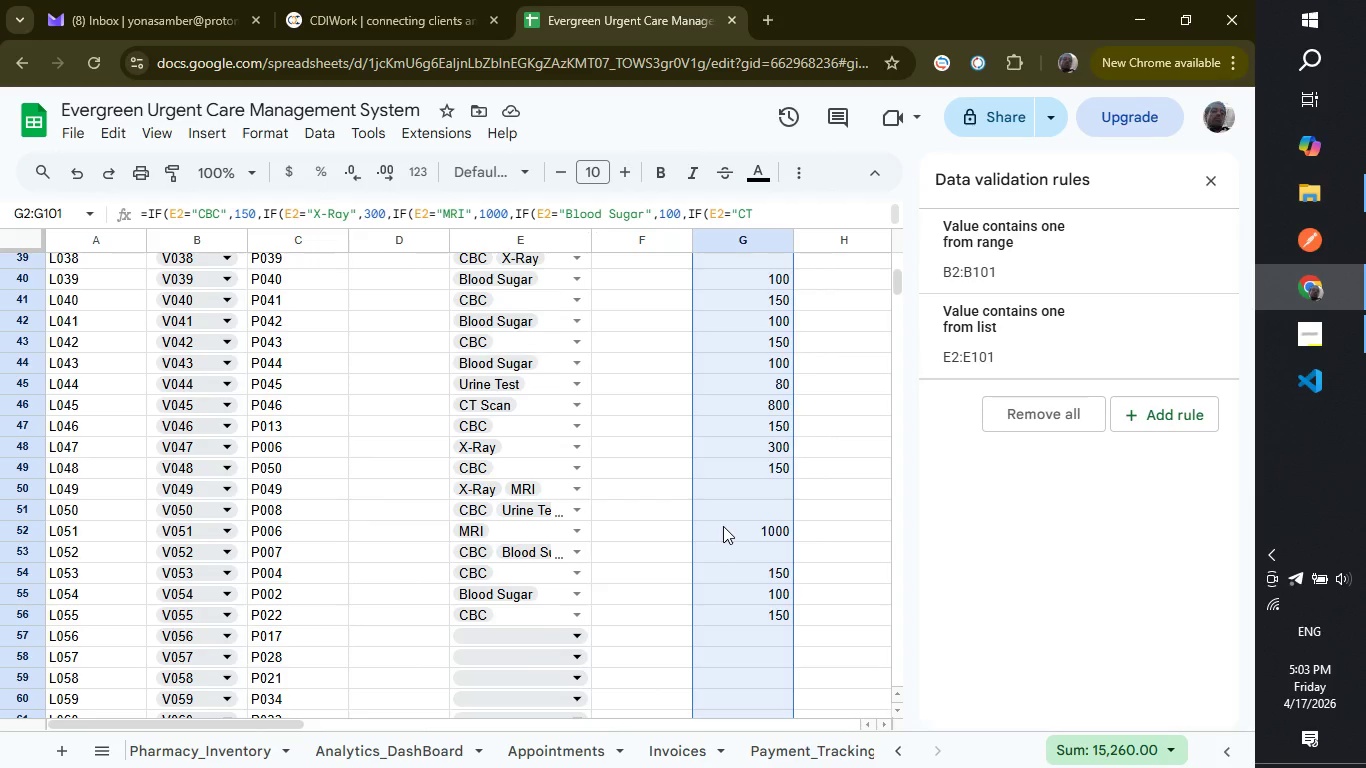 
wait(19.48)
 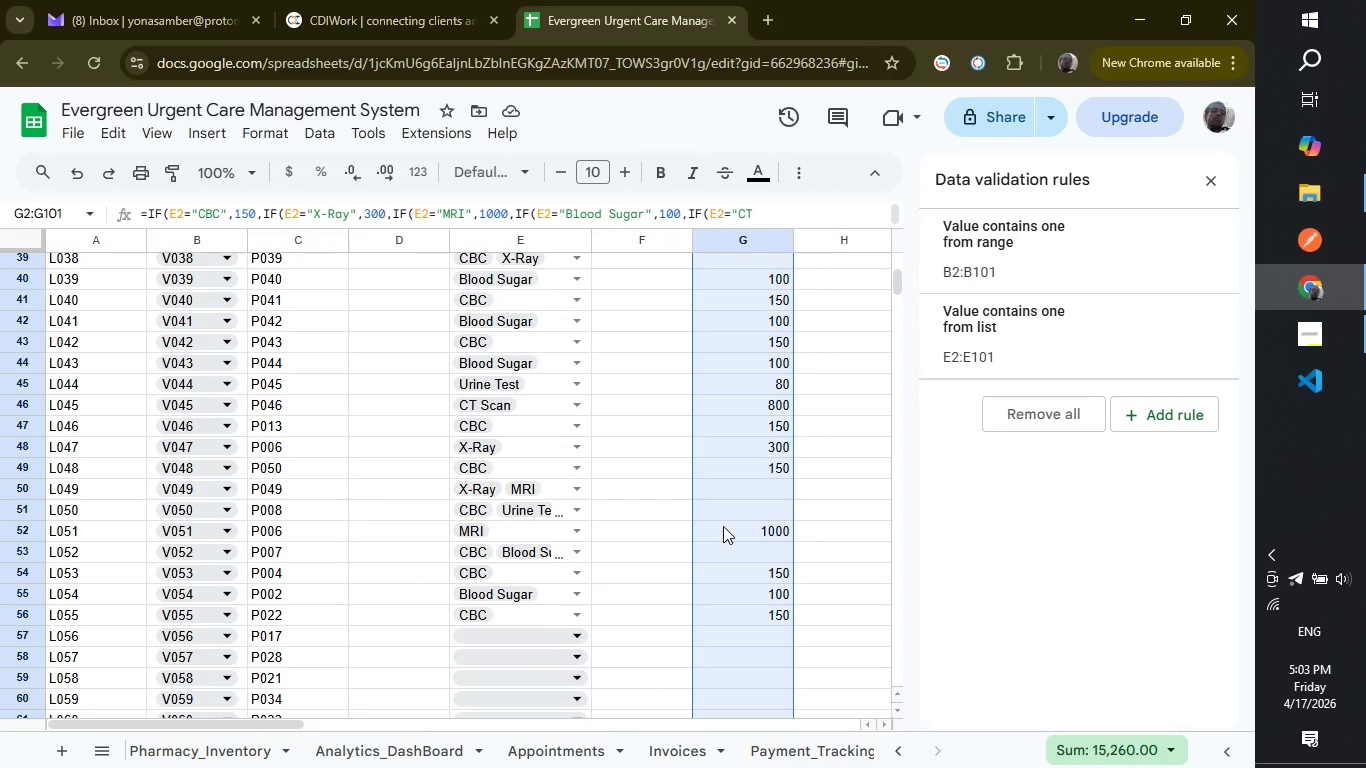 
scroll: coordinate [661, 488], scroll_direction: down, amount: 10.0
 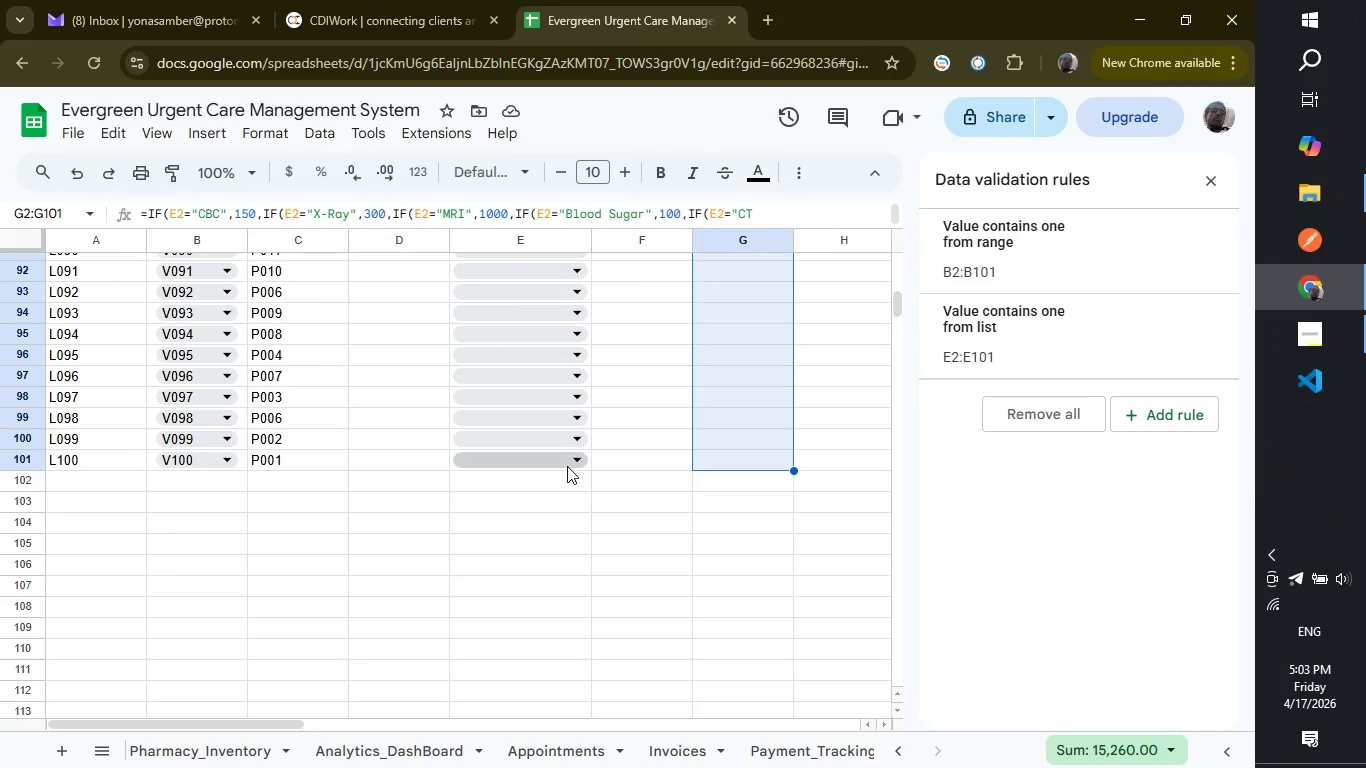 
left_click([565, 463])
 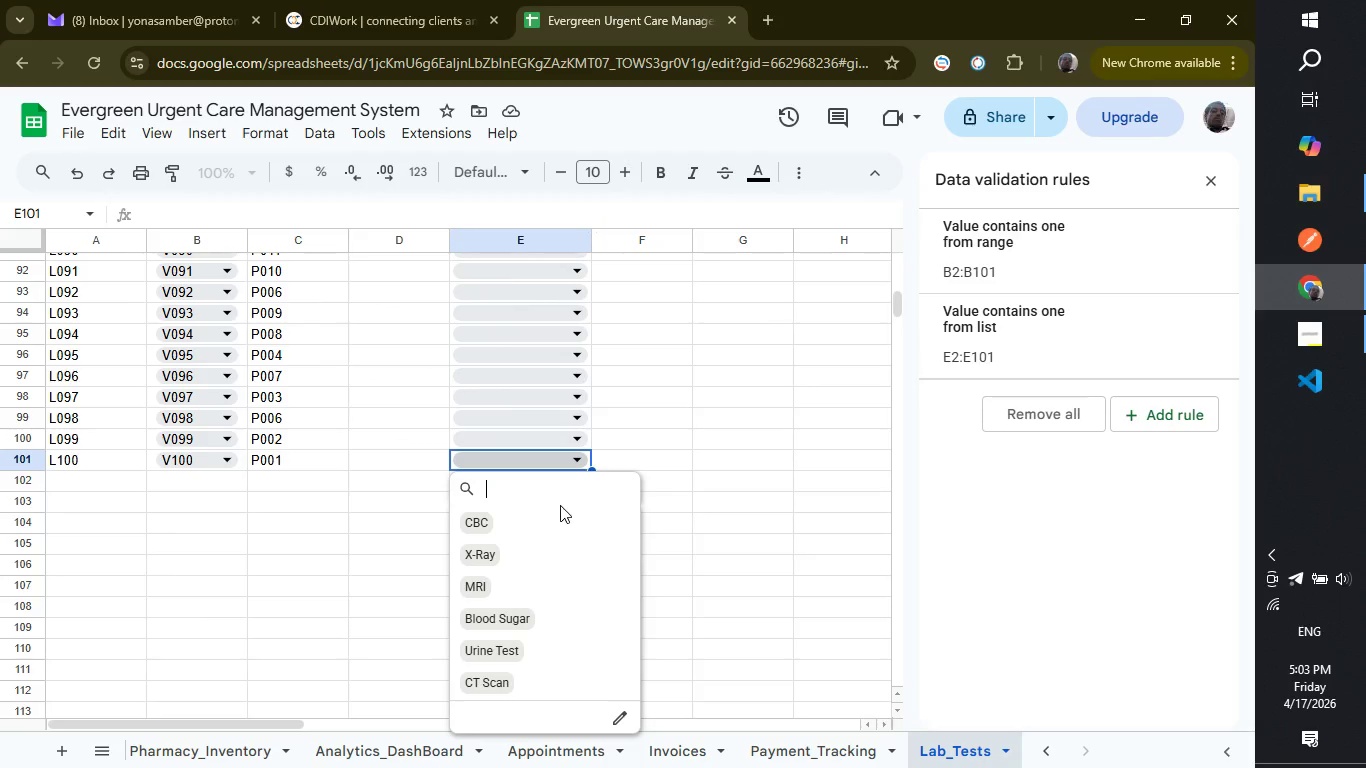 
left_click([532, 527])
 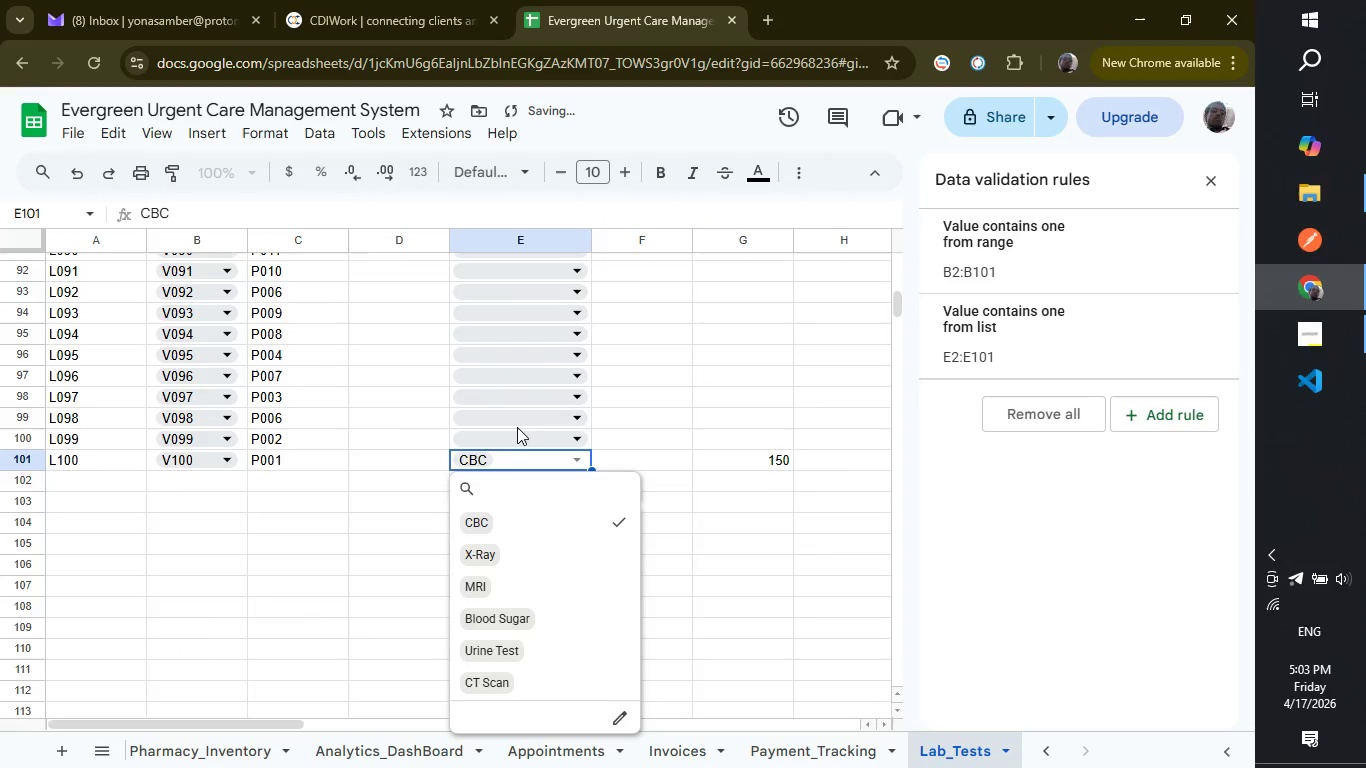 
left_click([517, 424])
 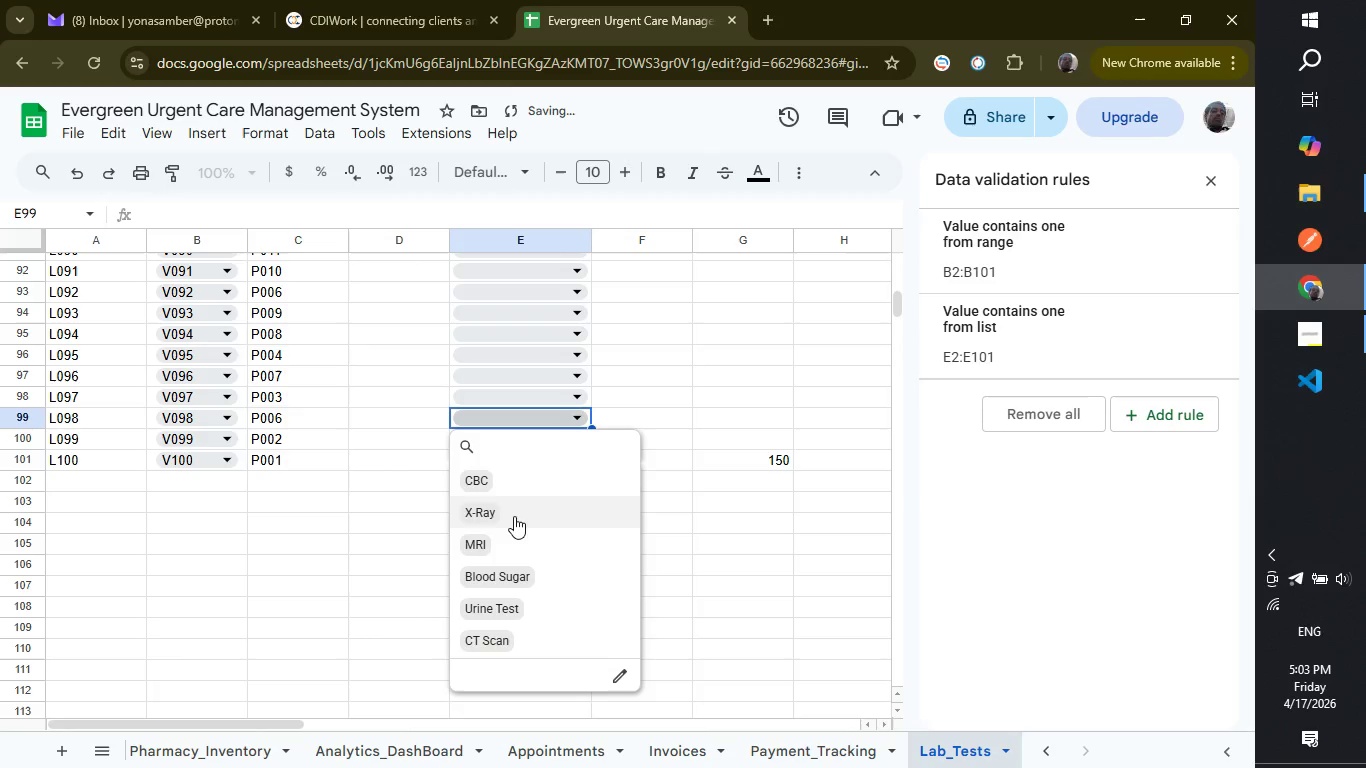 
left_click([506, 550])
 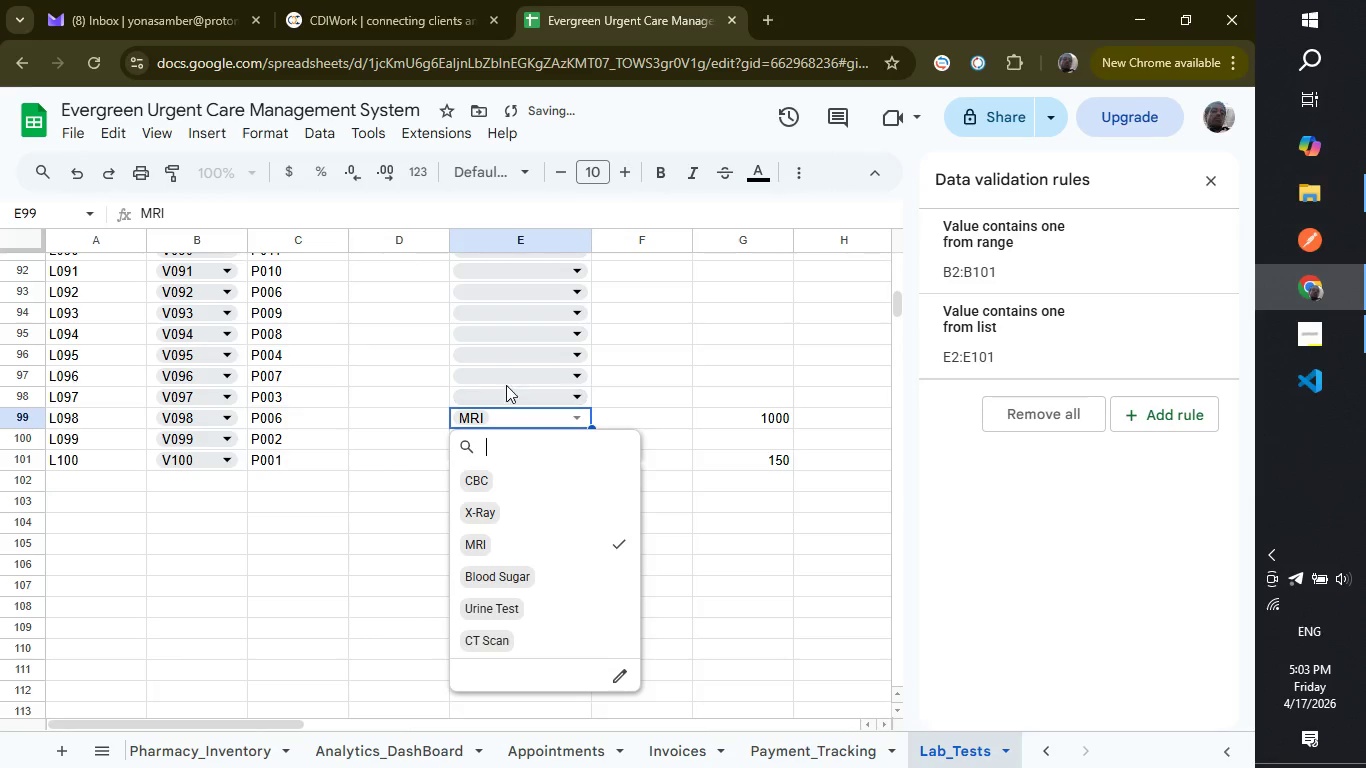 
left_click([506, 383])
 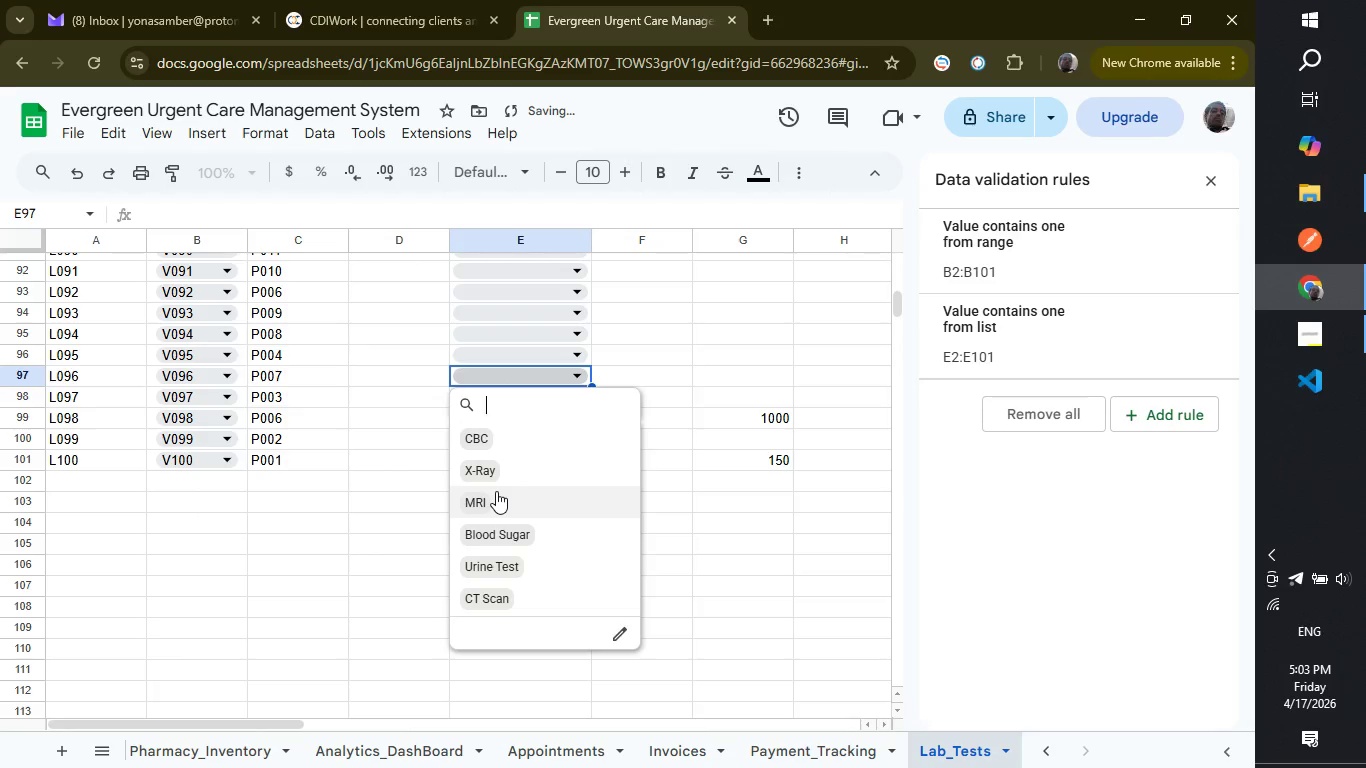 
left_click([496, 491])
 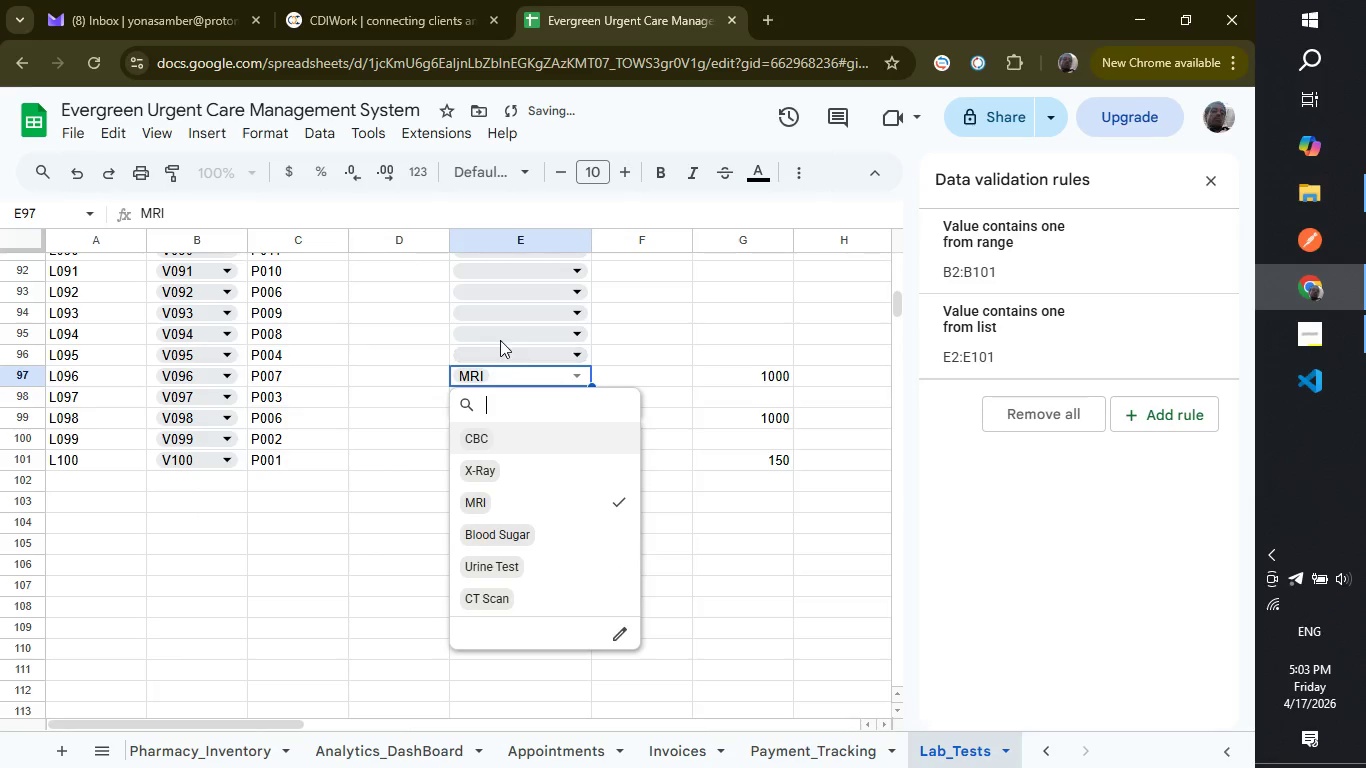 
left_click([503, 314])
 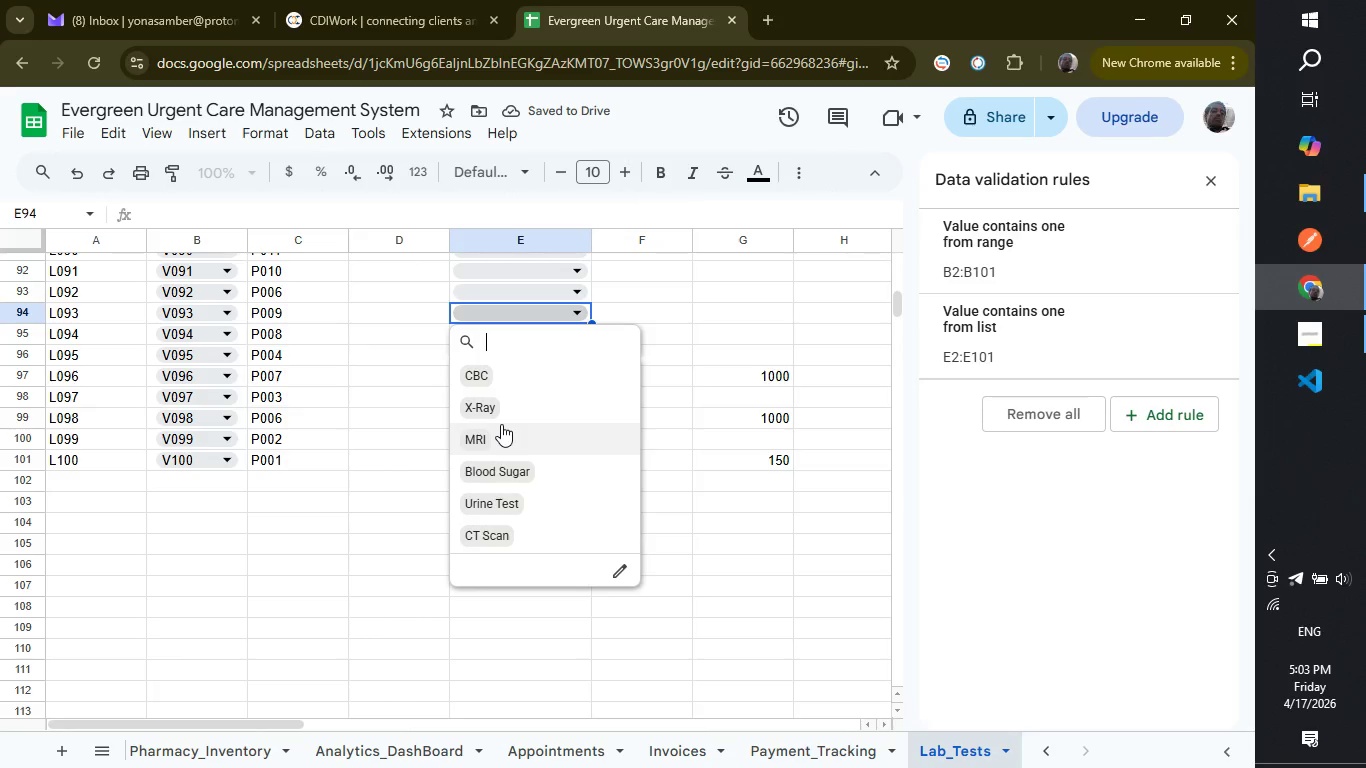 
left_click([501, 411])
 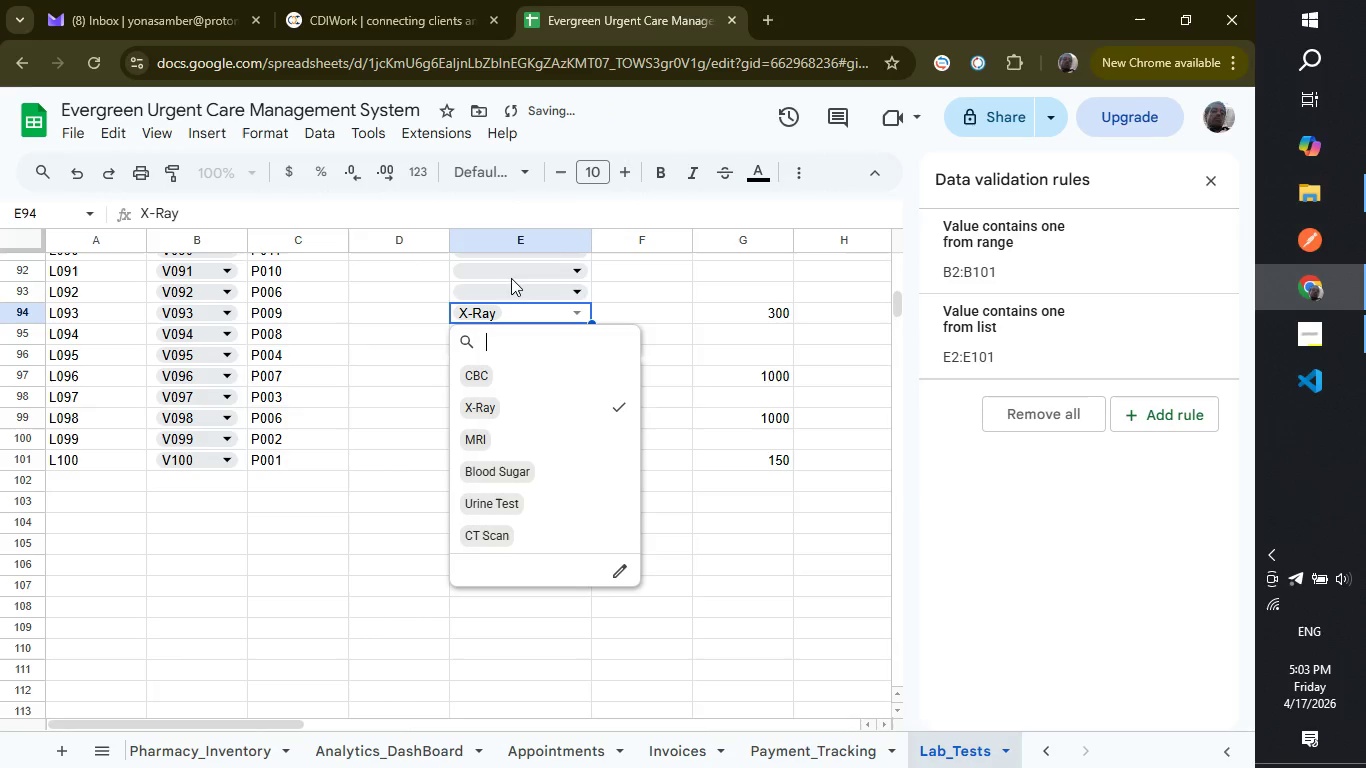 
left_click([514, 274])
 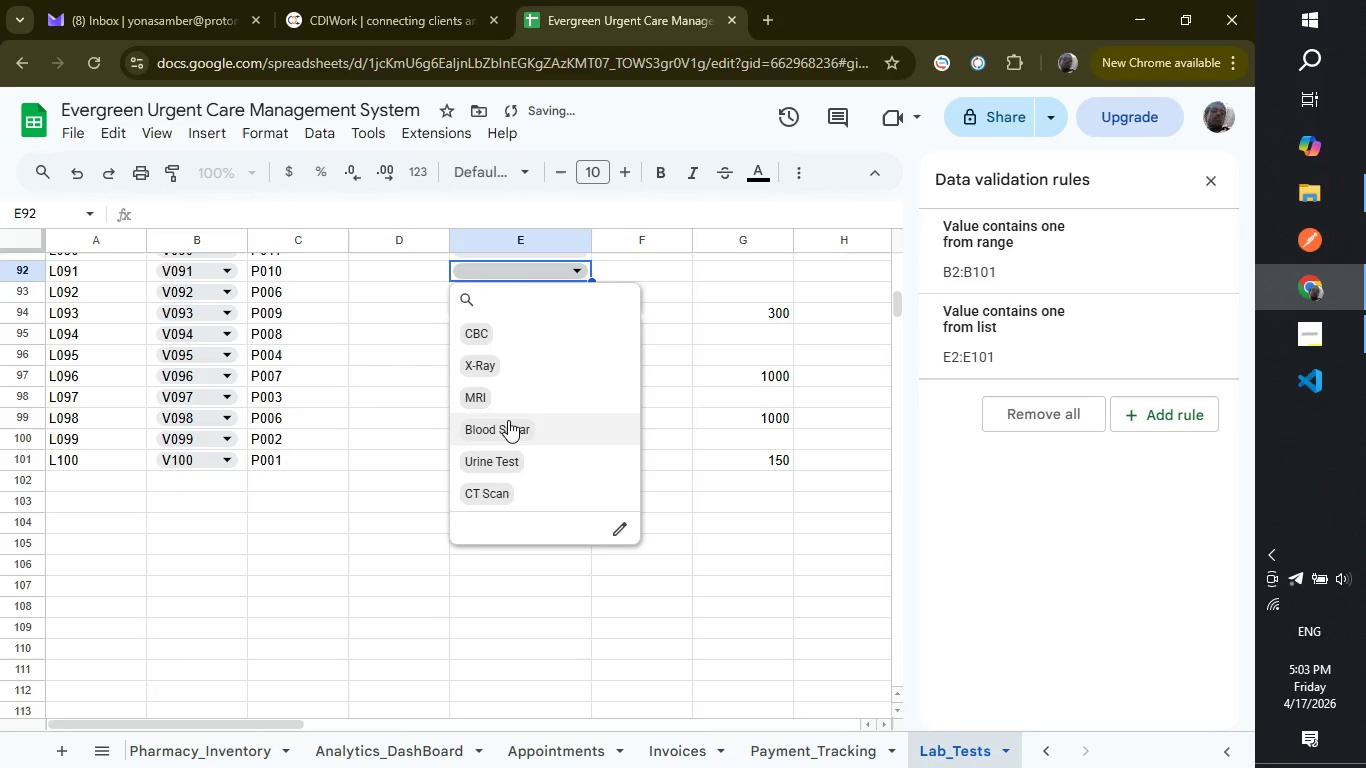 
left_click([508, 448])
 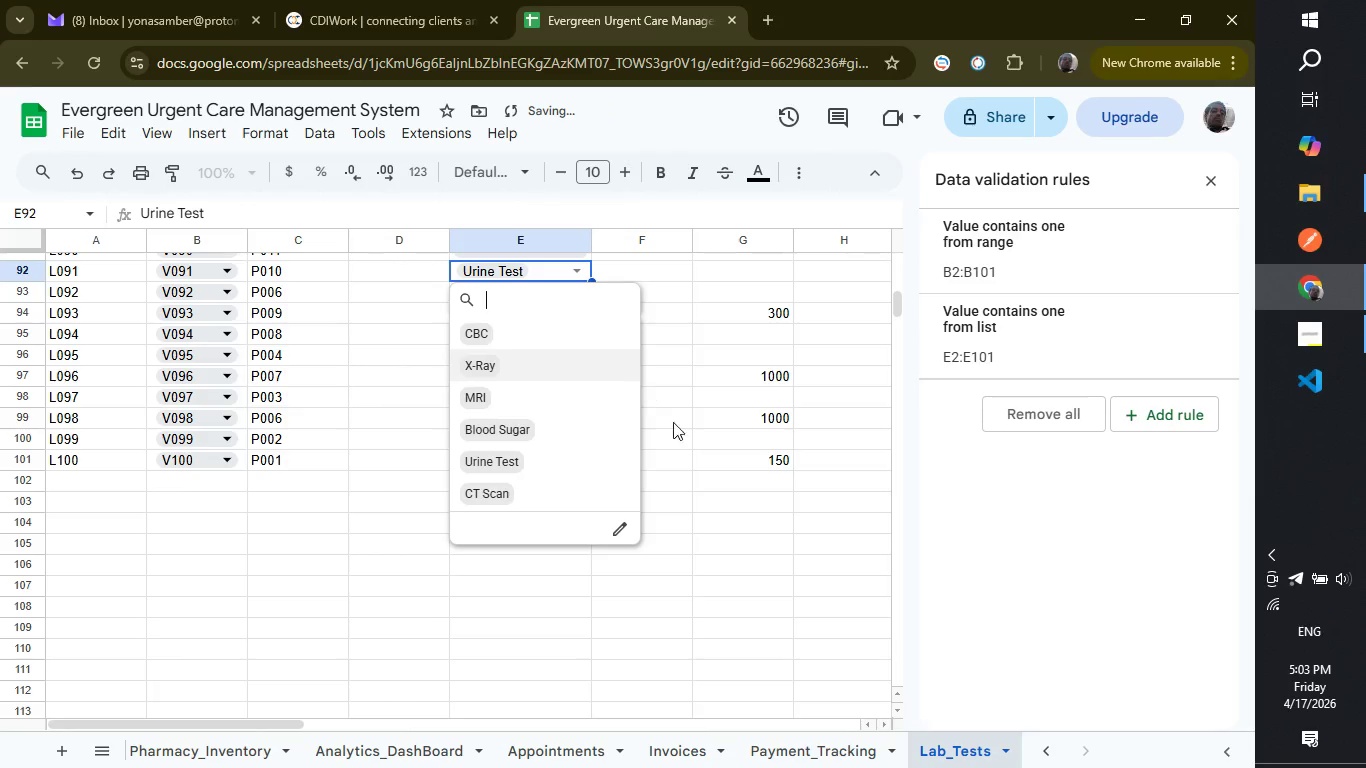 
scroll: coordinate [675, 441], scroll_direction: up, amount: 2.0
 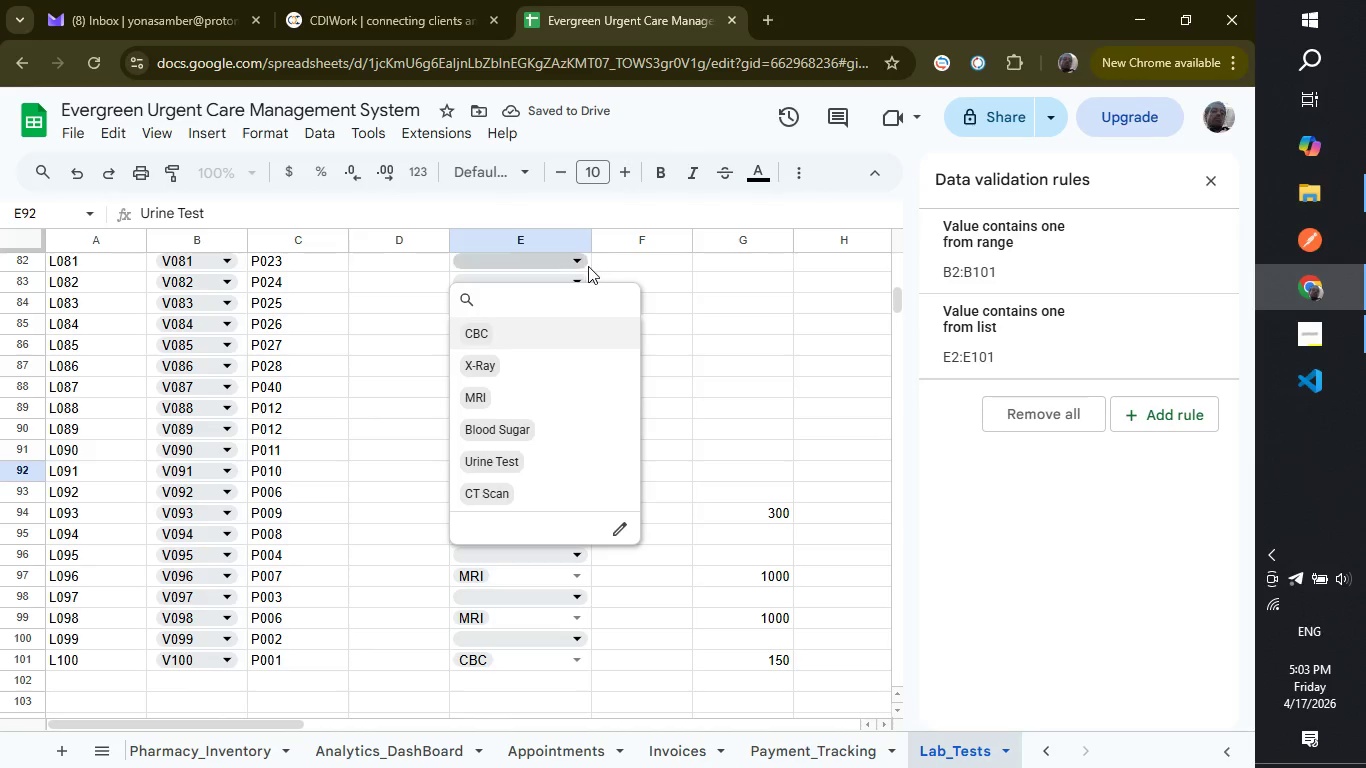 
left_click([583, 266])
 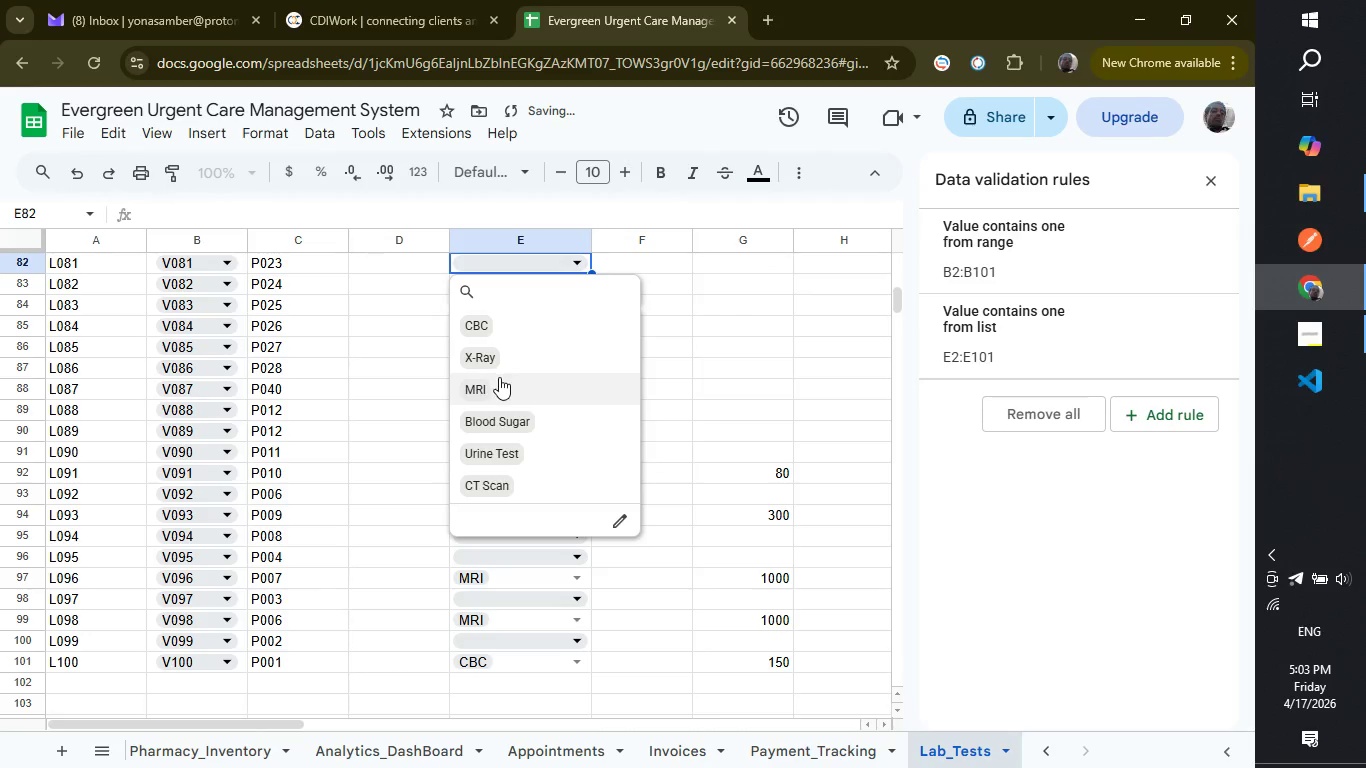 
left_click([506, 456])
 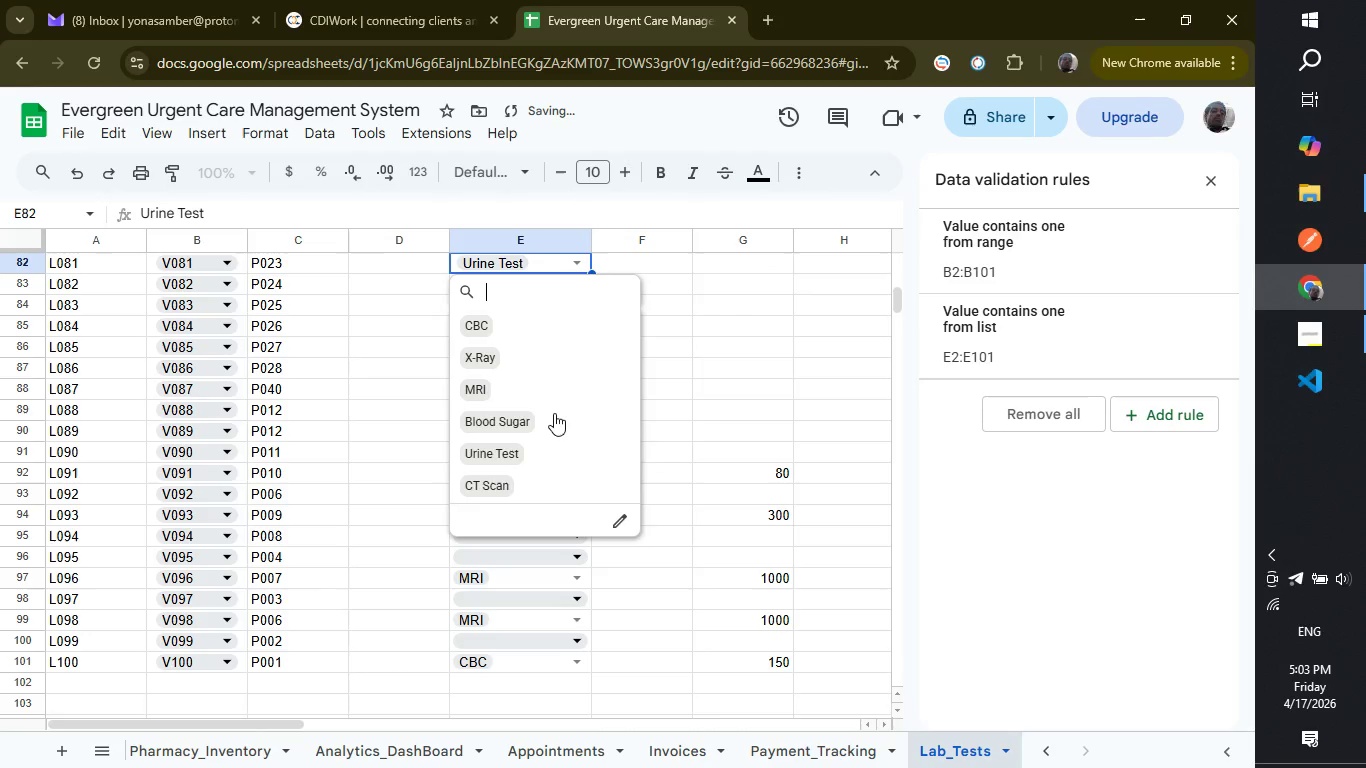 
scroll: coordinate [758, 461], scroll_direction: up, amount: 5.0
 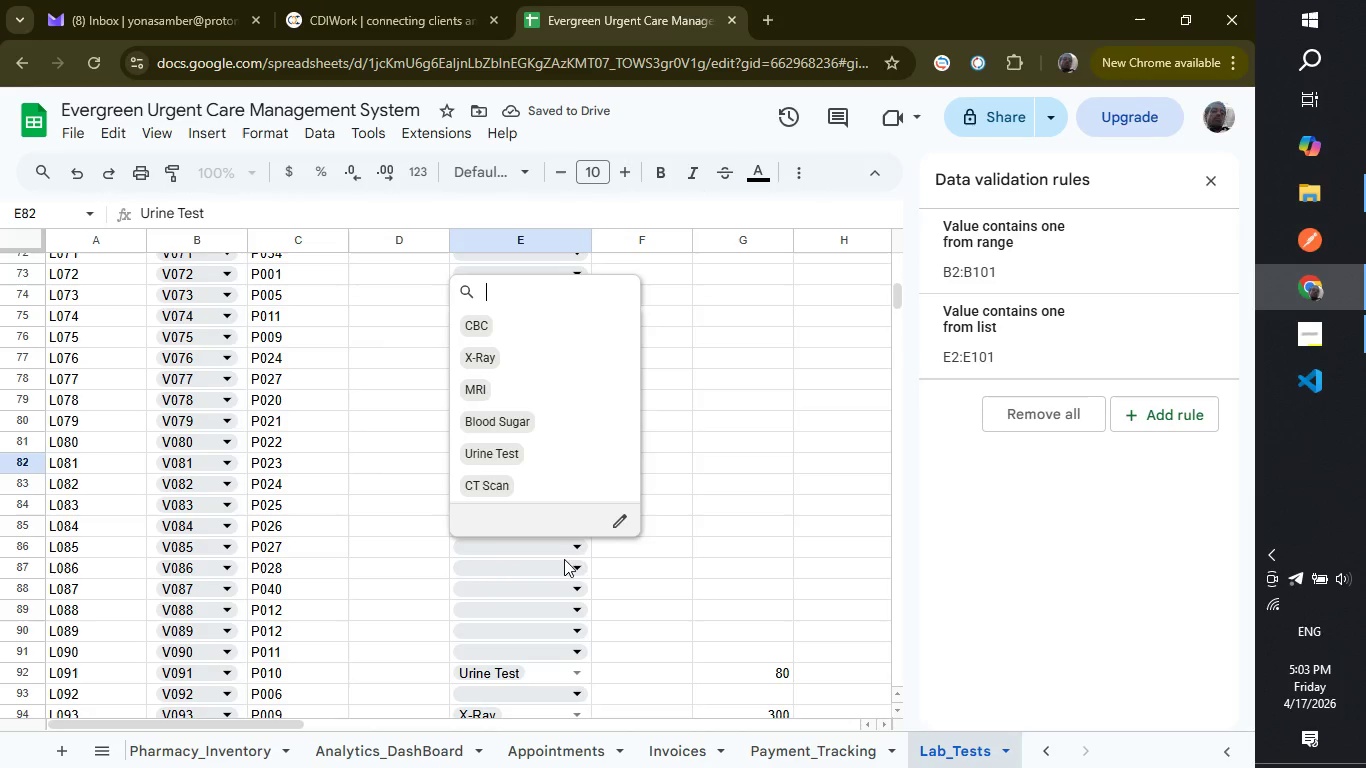 
left_click([564, 574])
 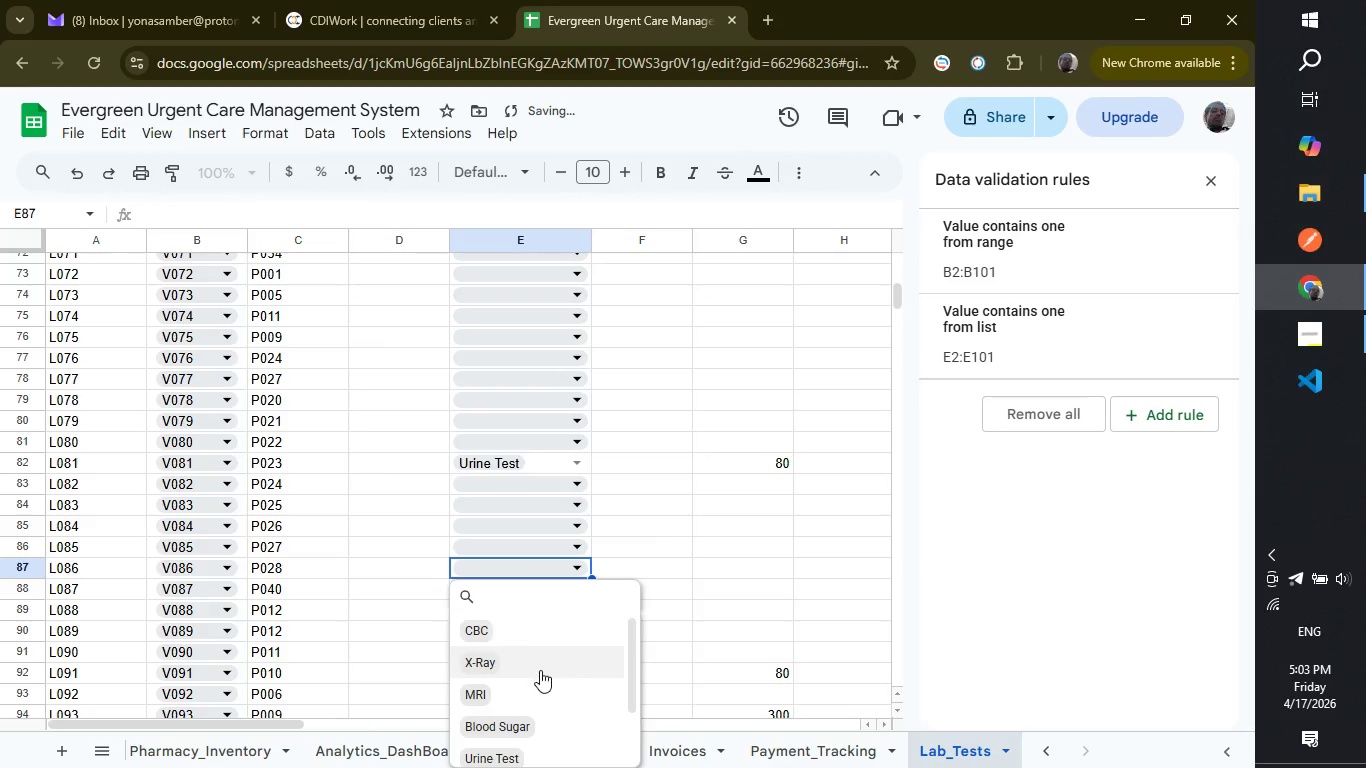 
left_click([540, 670])
 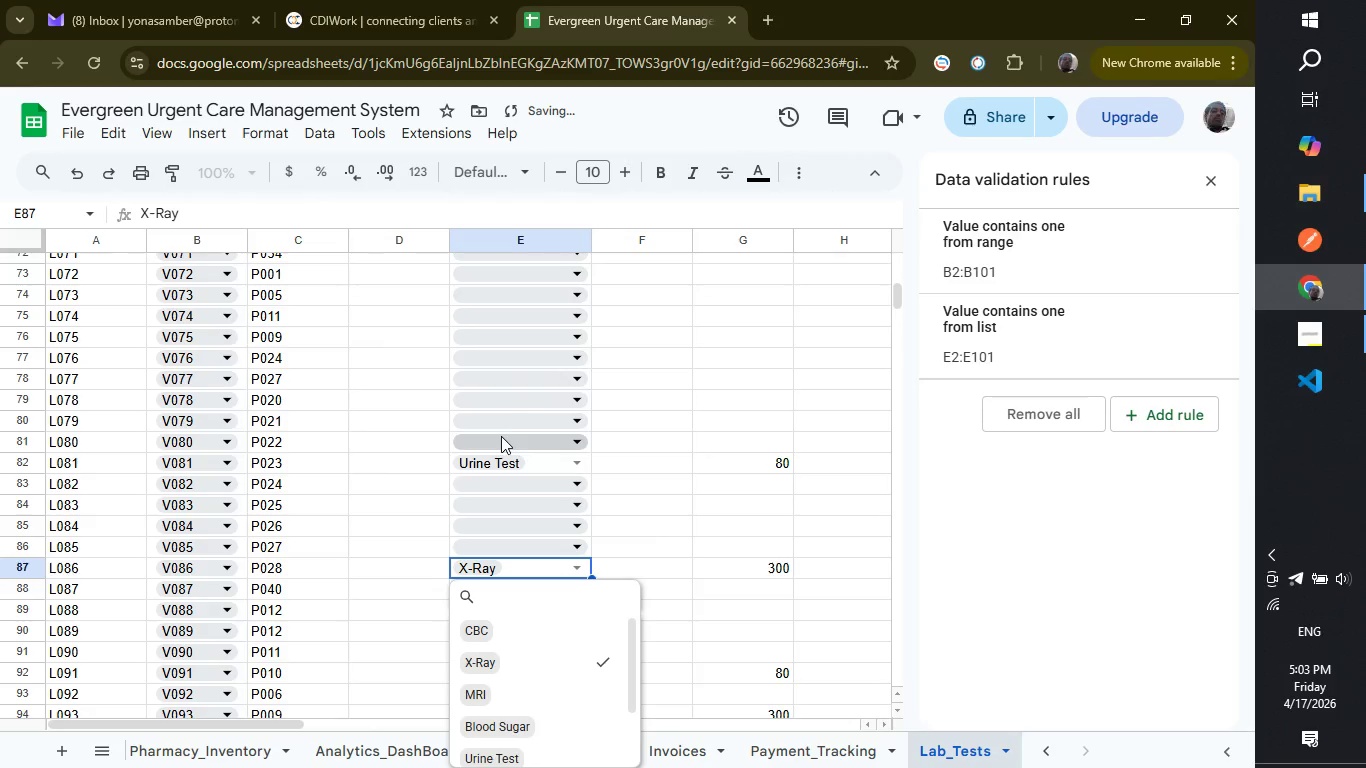 
left_click([501, 424])
 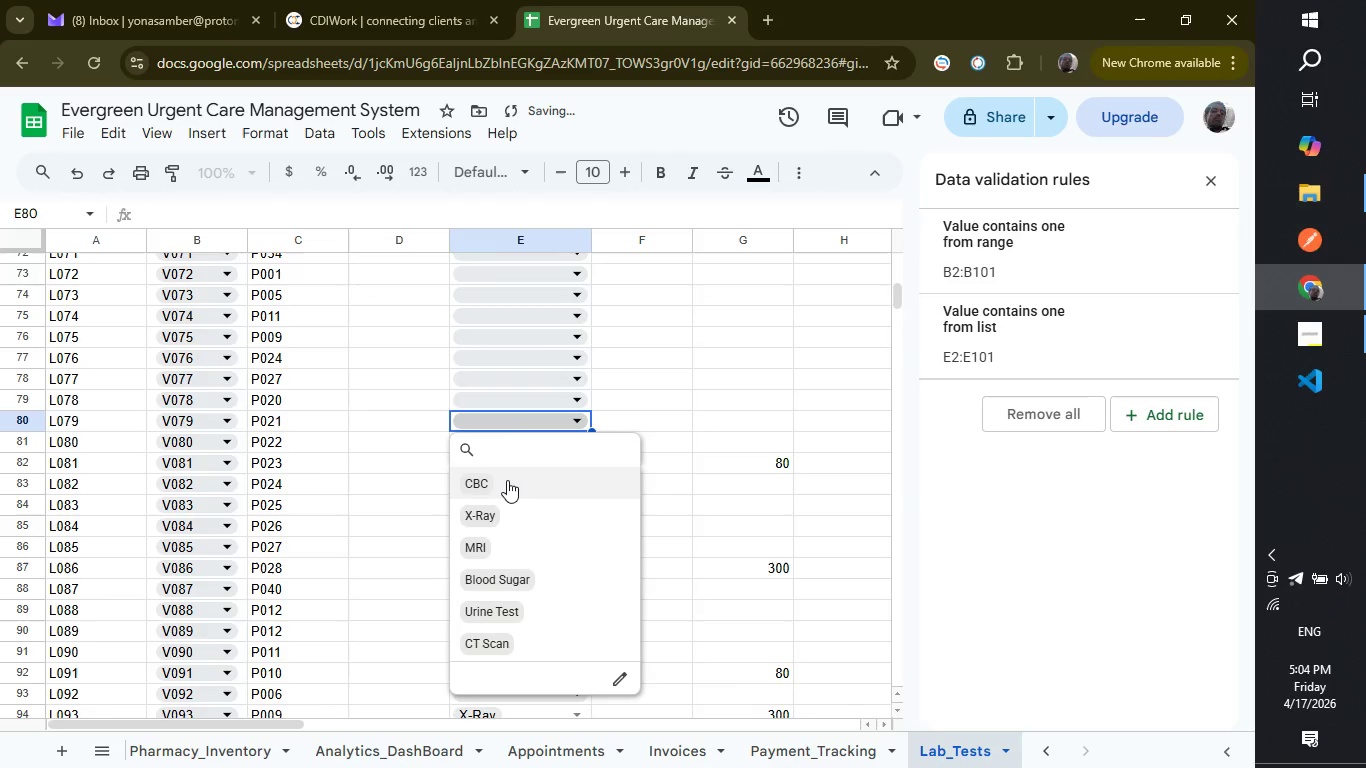 
left_click([507, 480])
 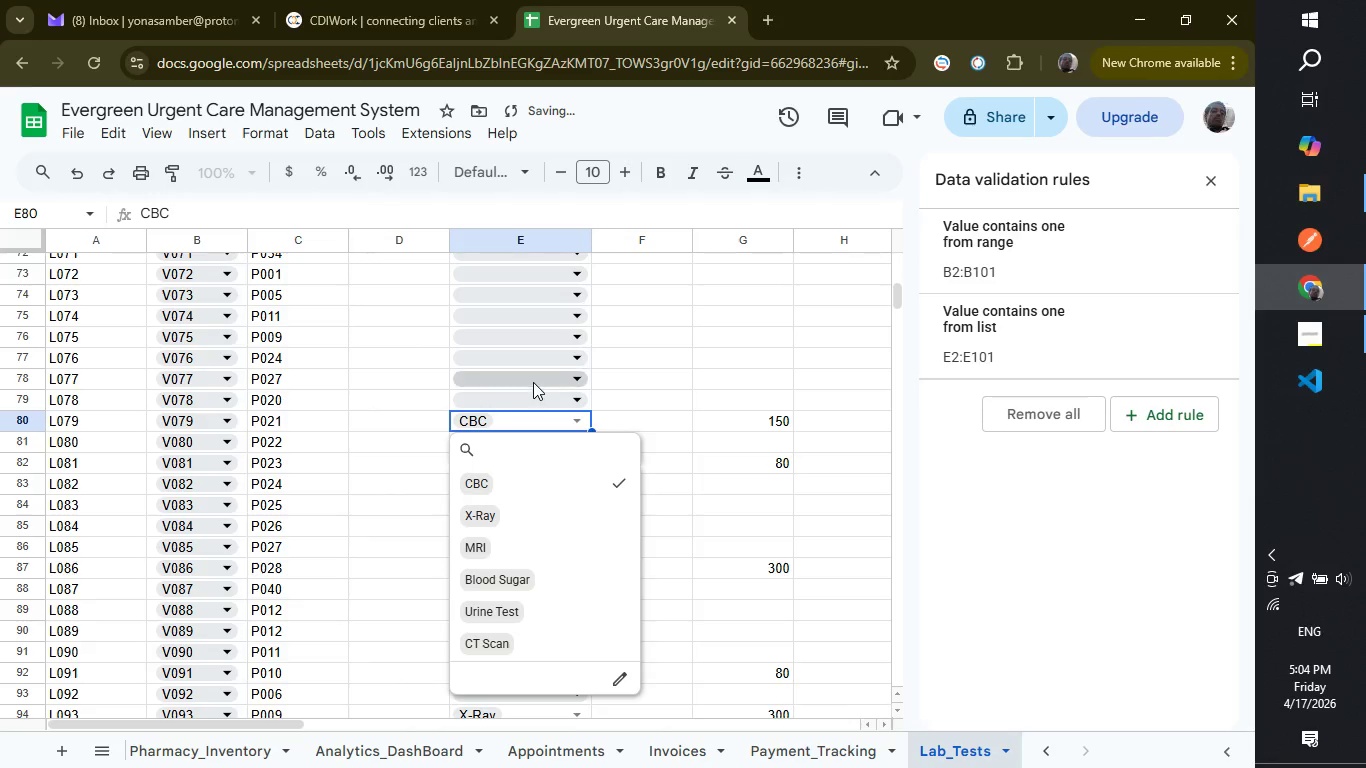 
left_click([533, 382])
 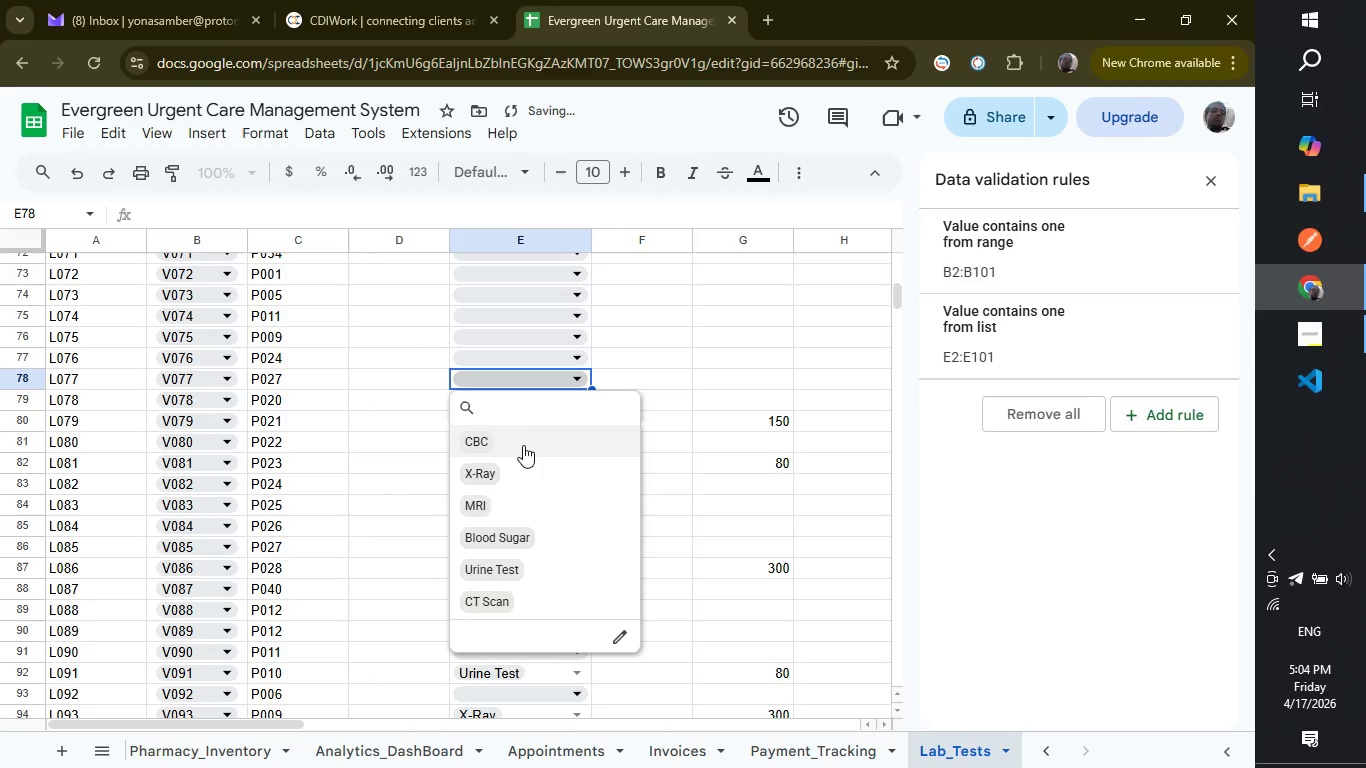 
left_click([523, 445])
 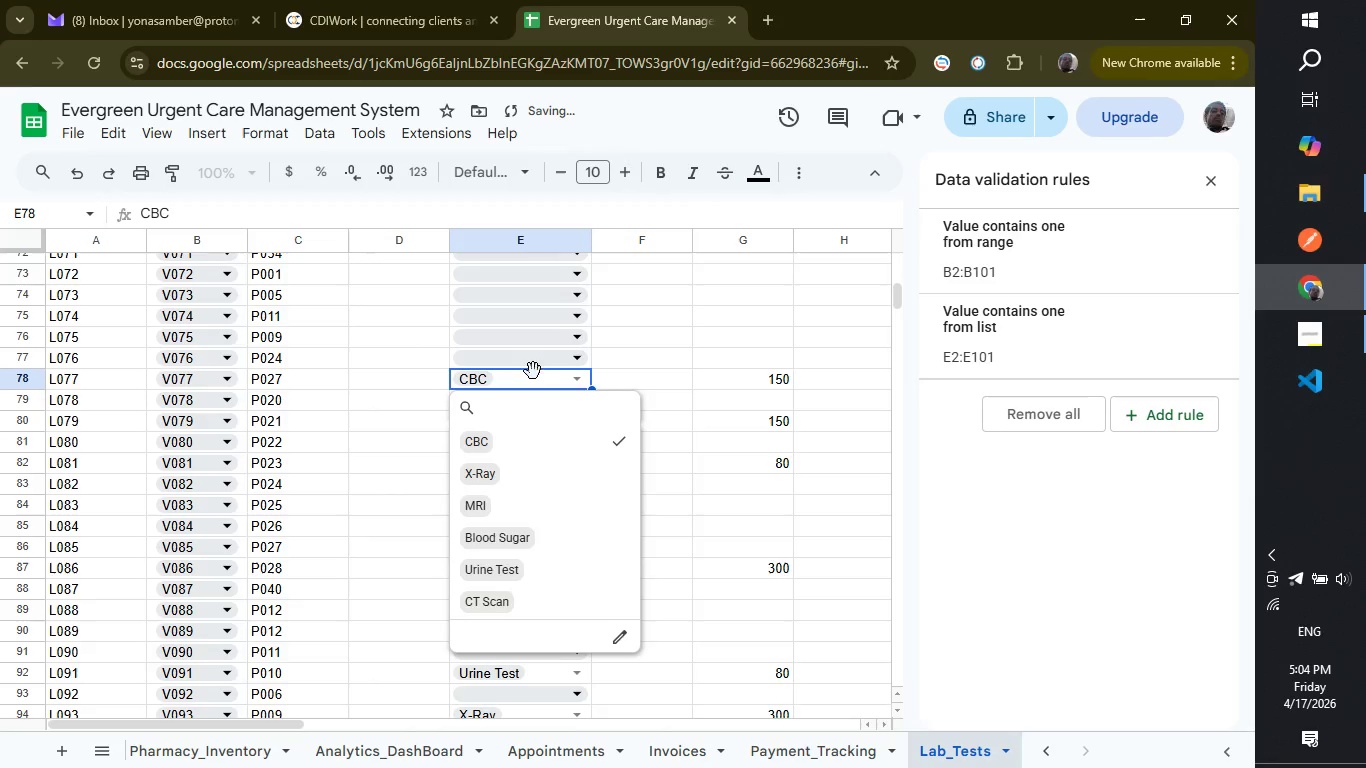 
left_click([538, 356])
 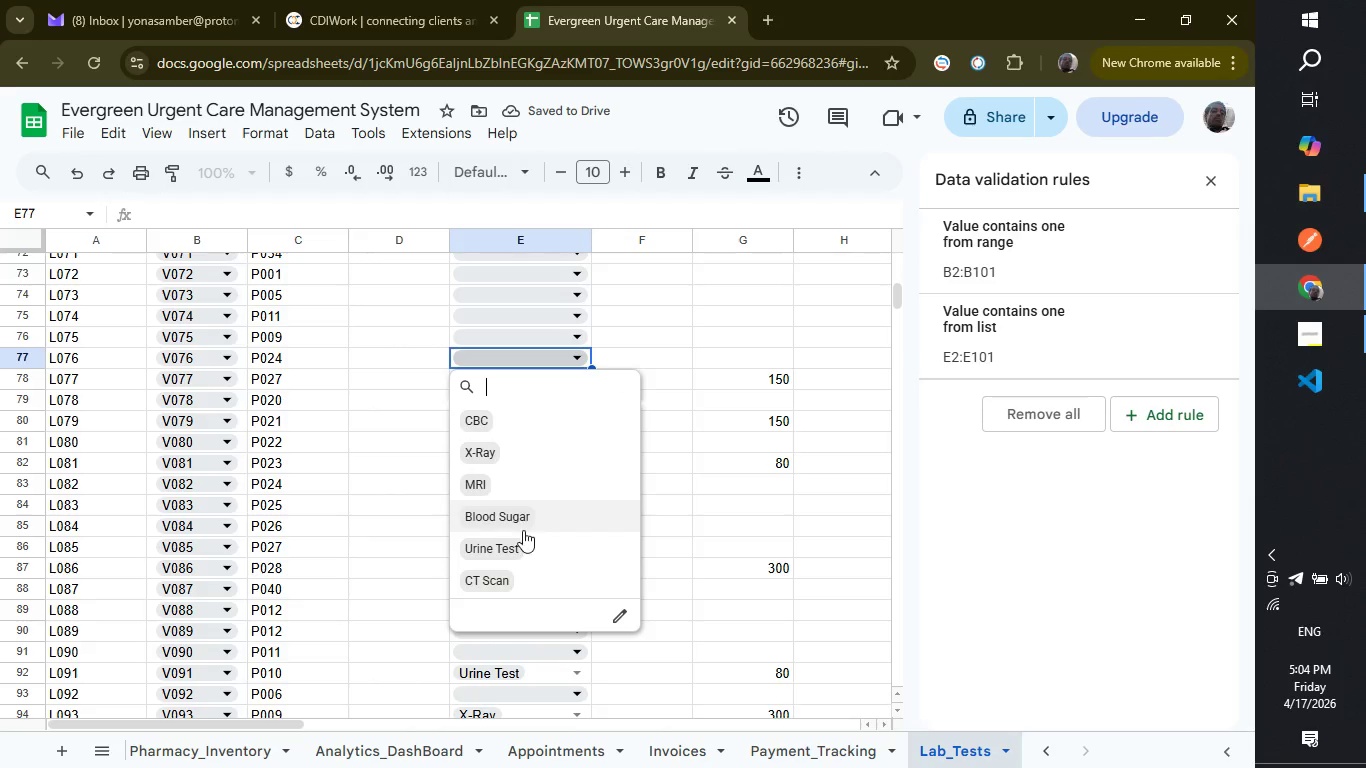 
left_click([518, 550])
 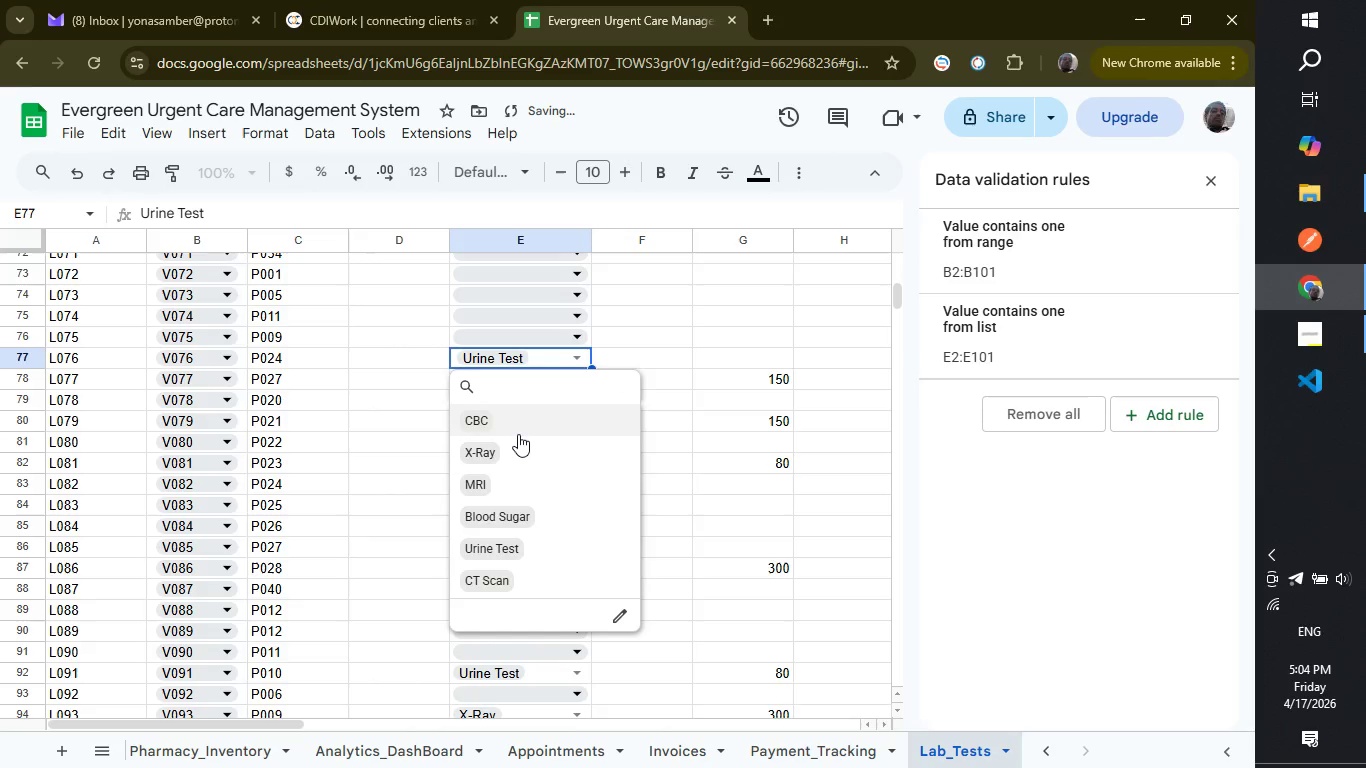 
left_click([516, 420])
 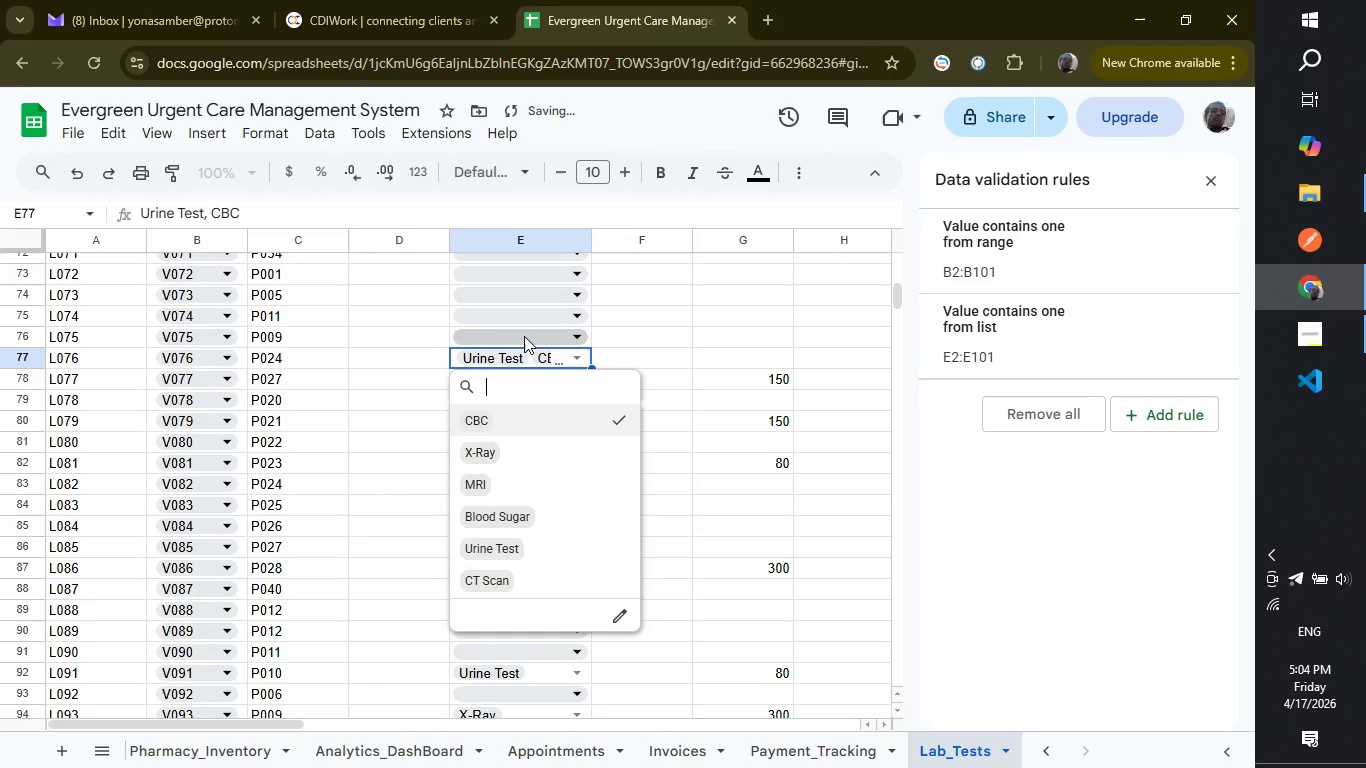 
left_click([524, 336])
 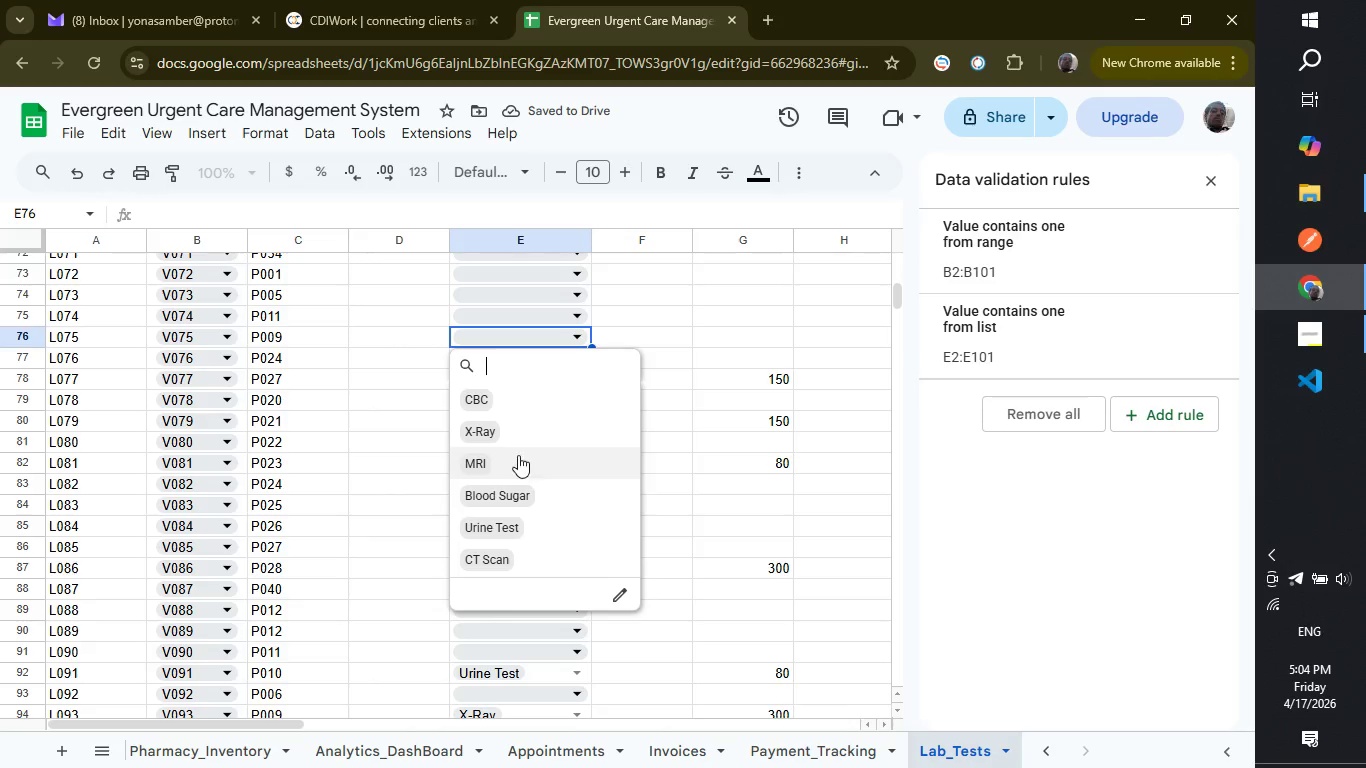 
left_click([515, 401])
 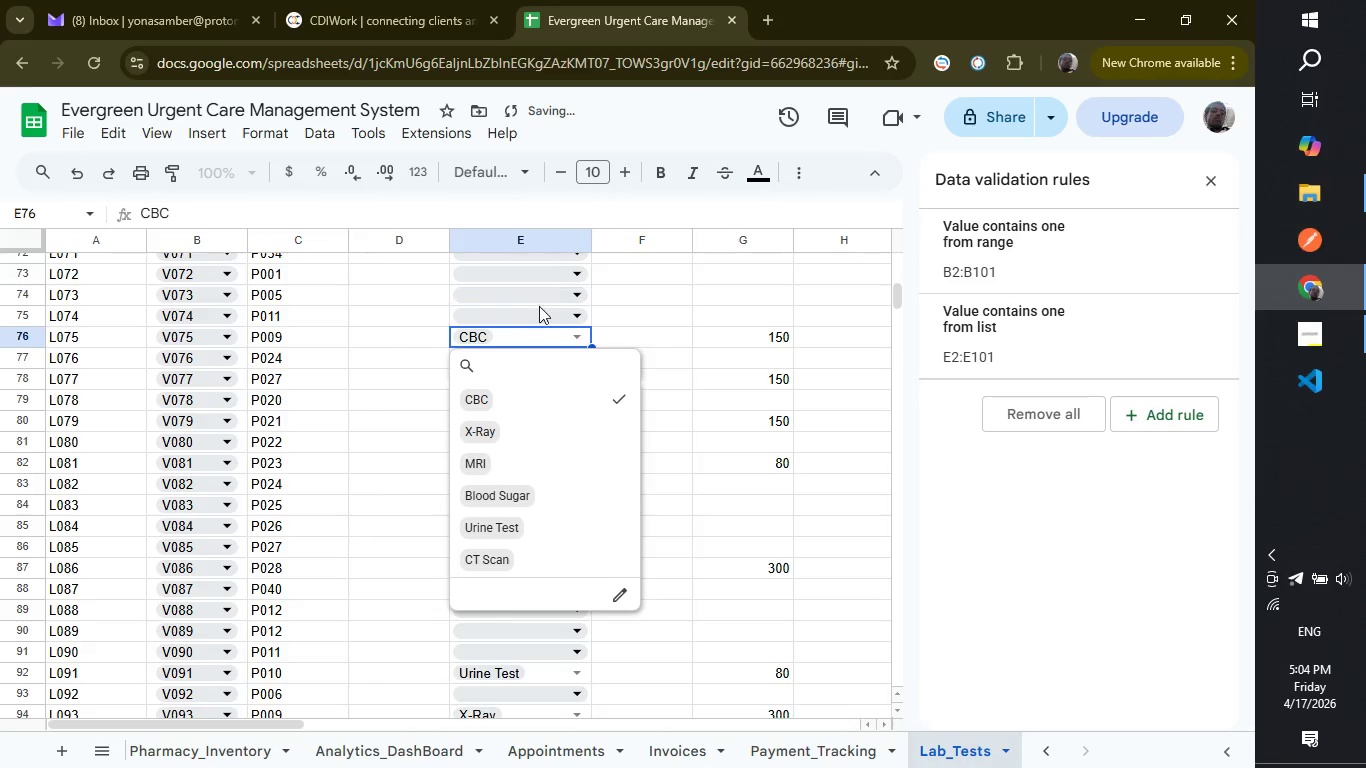 
left_click([539, 306])
 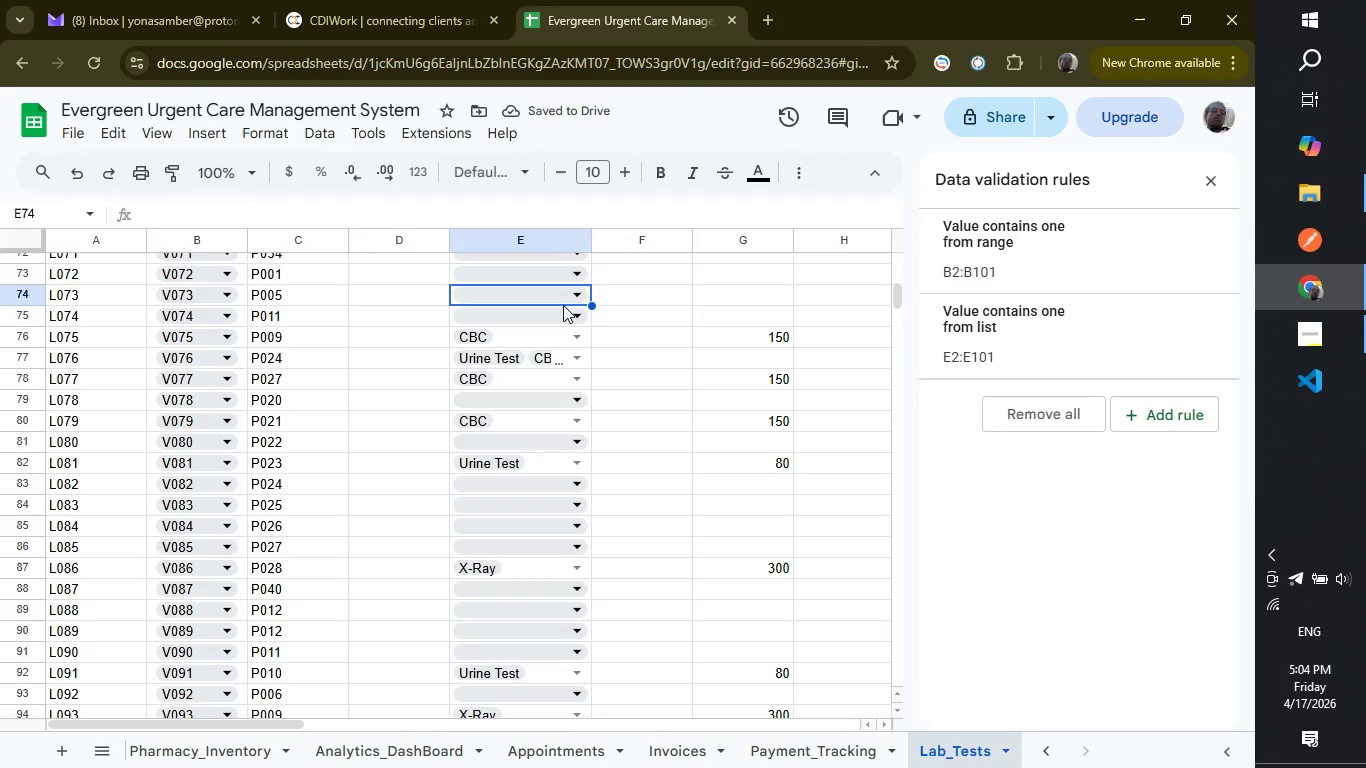 
left_click([563, 300])
 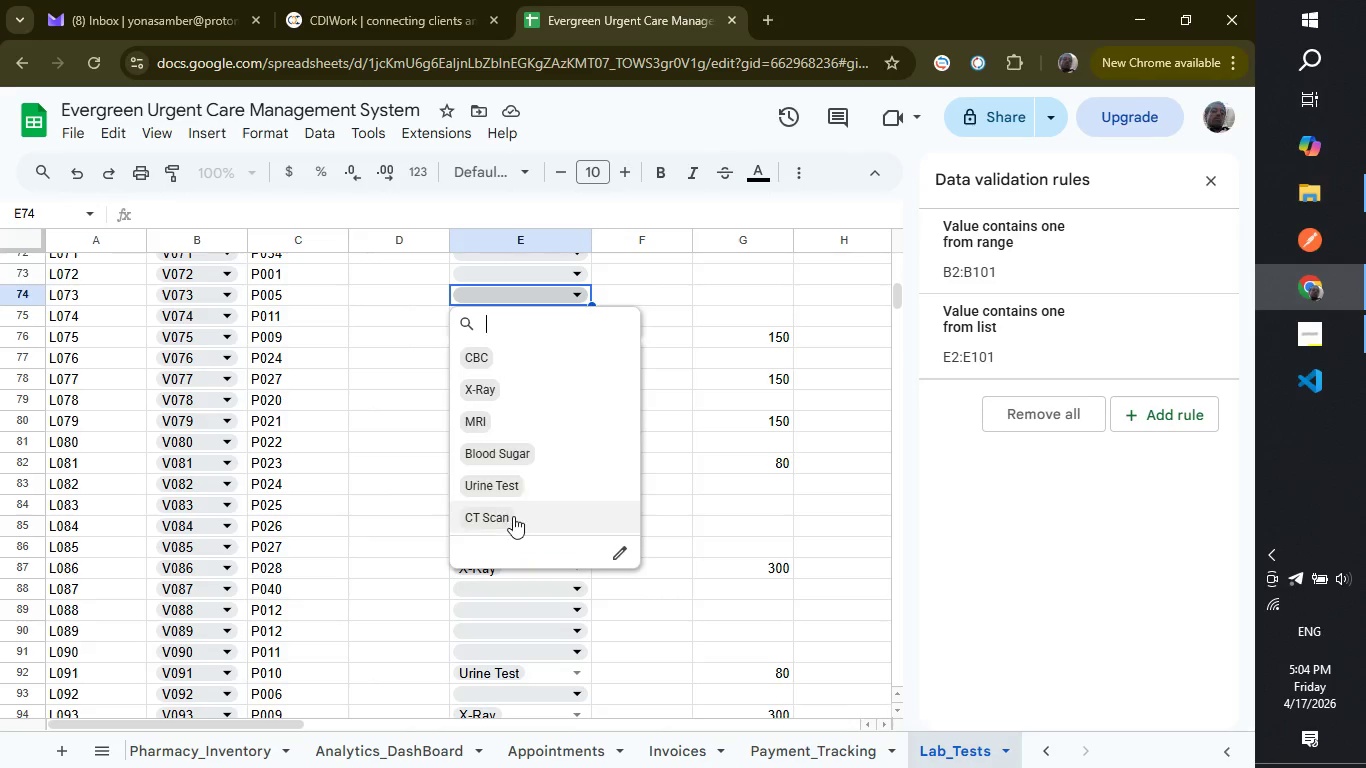 
left_click([513, 516])
 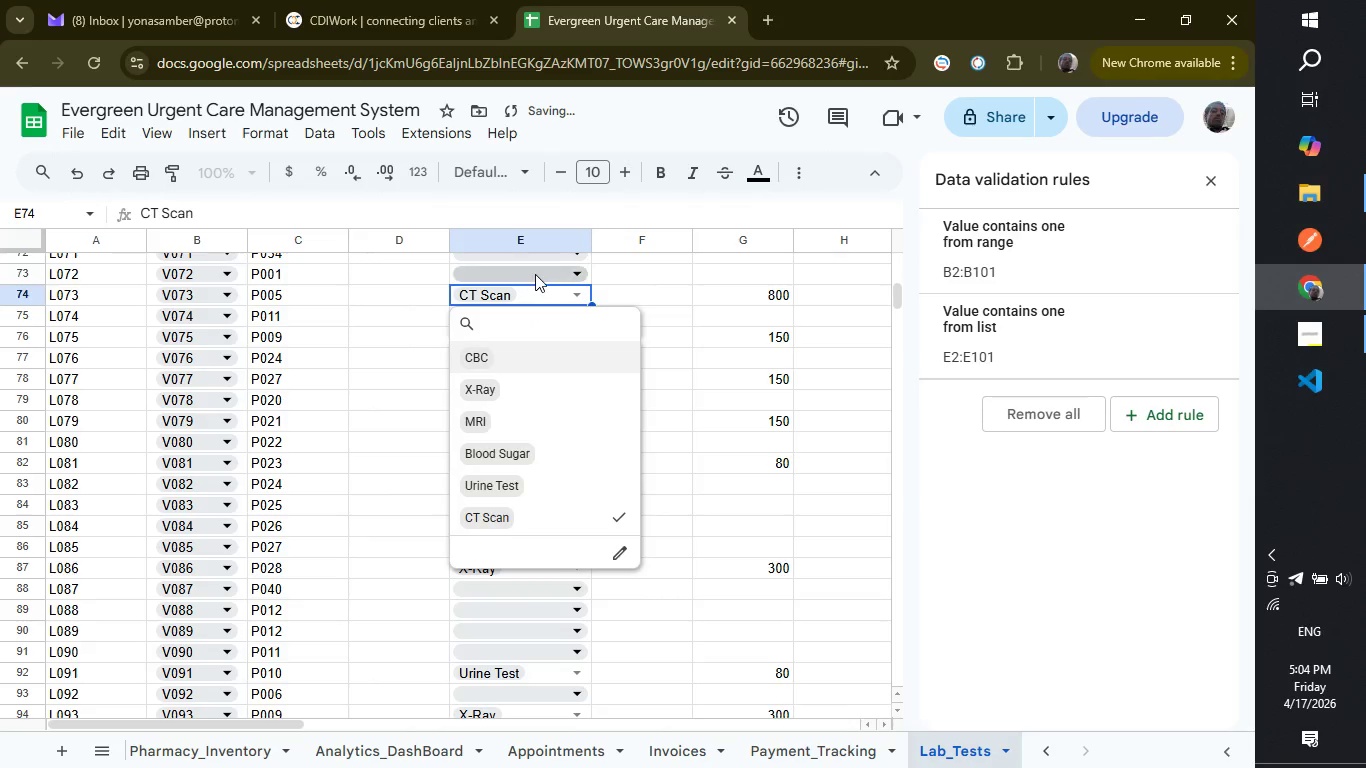 
left_click([535, 274])
 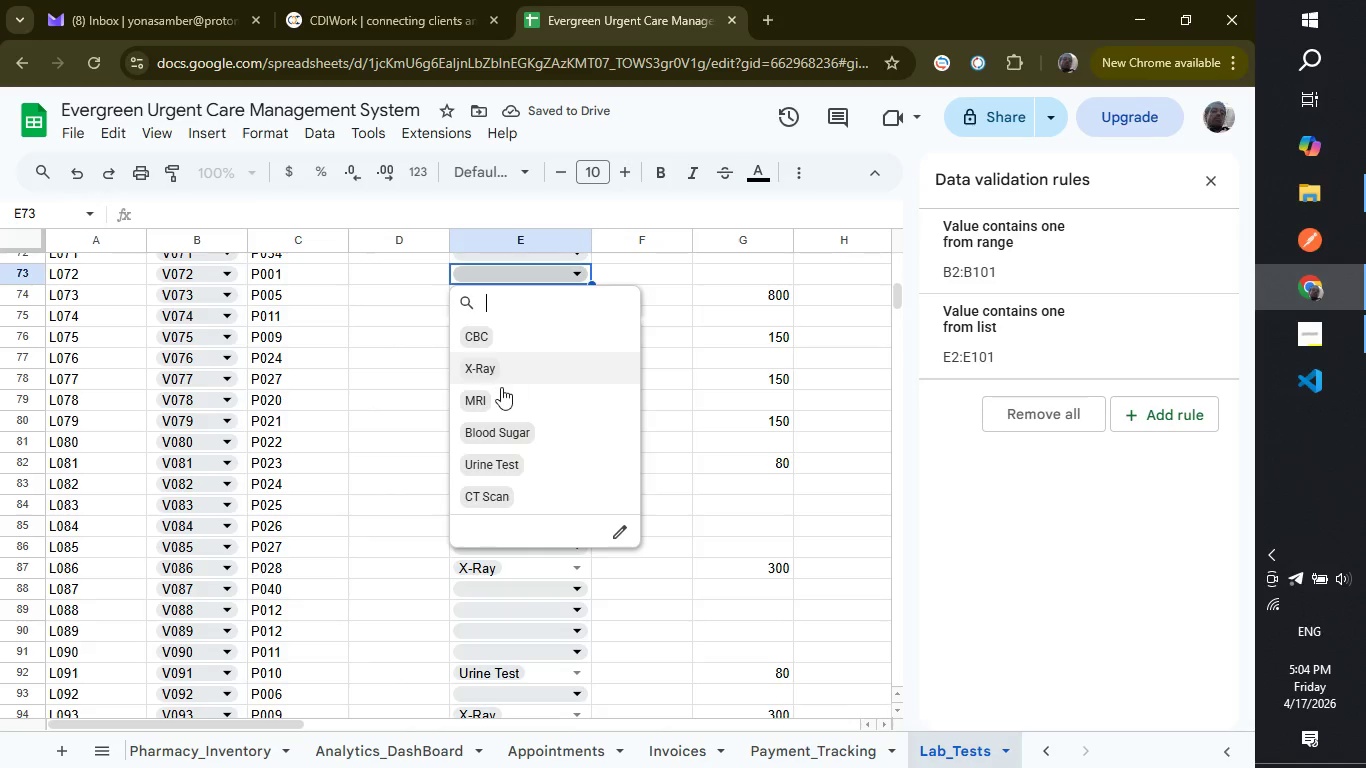 
left_click([507, 446])
 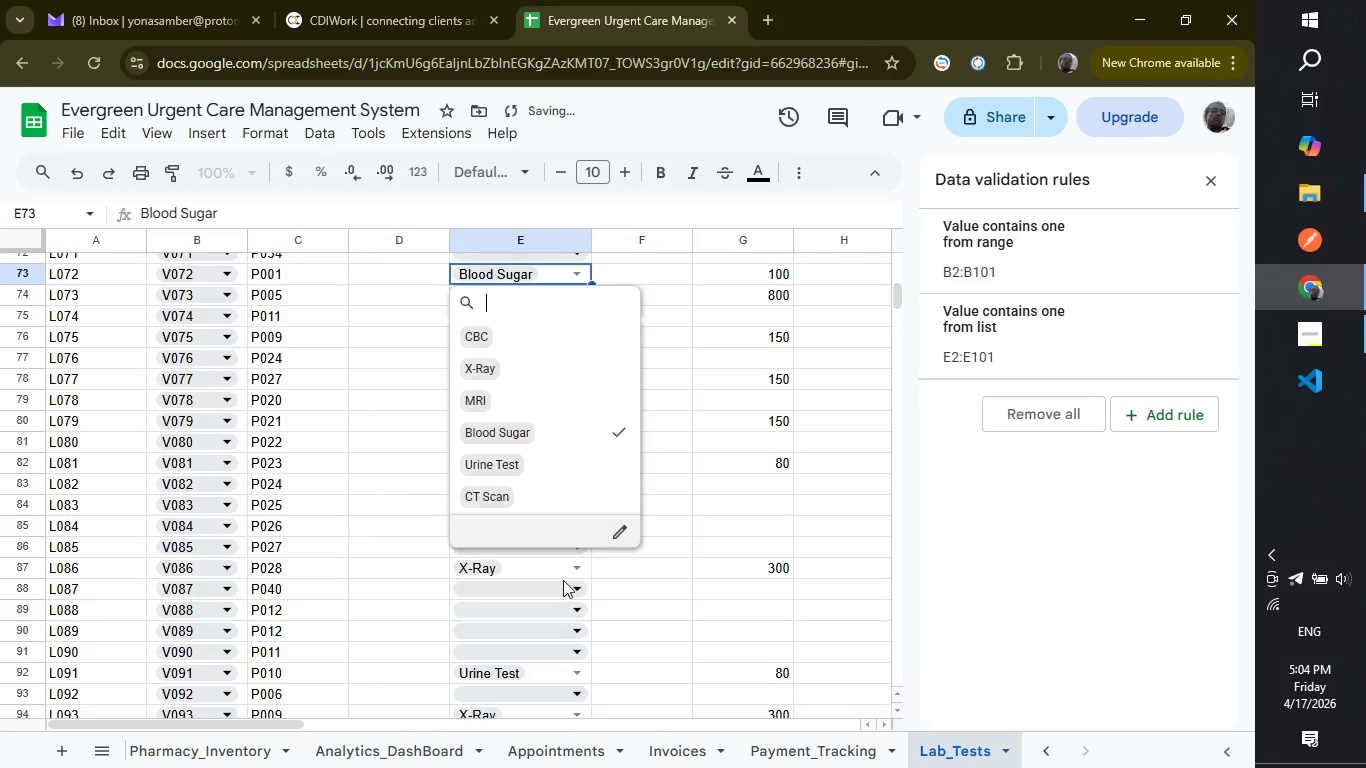 
left_click([553, 585])
 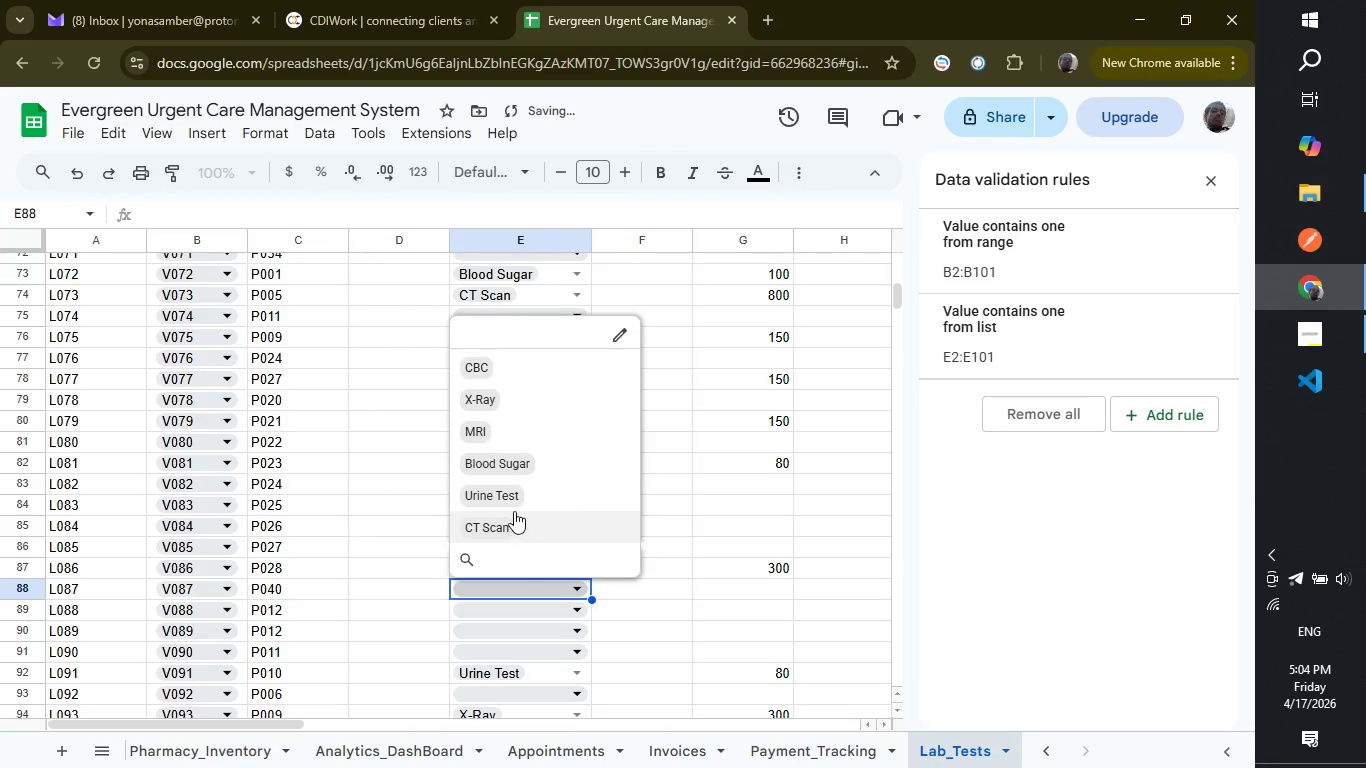 
left_click([512, 498])
 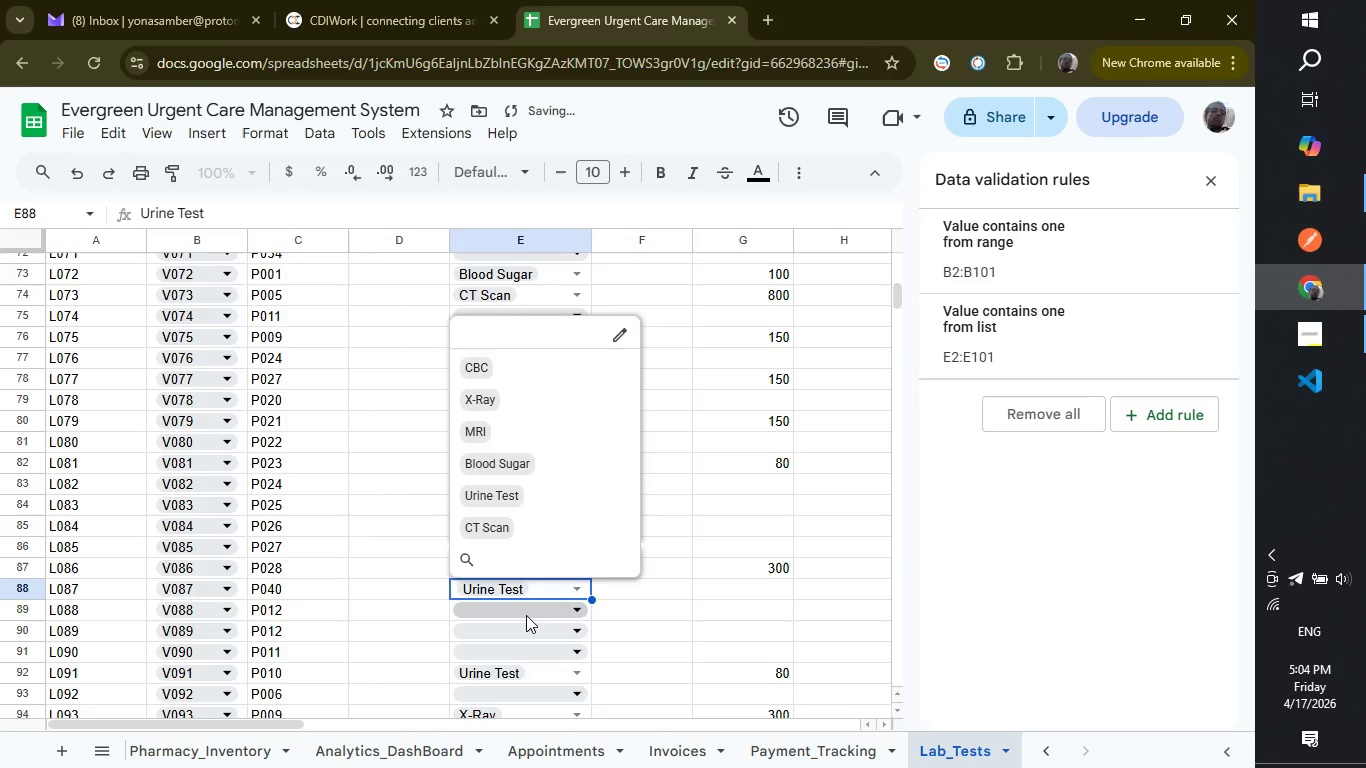 
left_click([526, 615])
 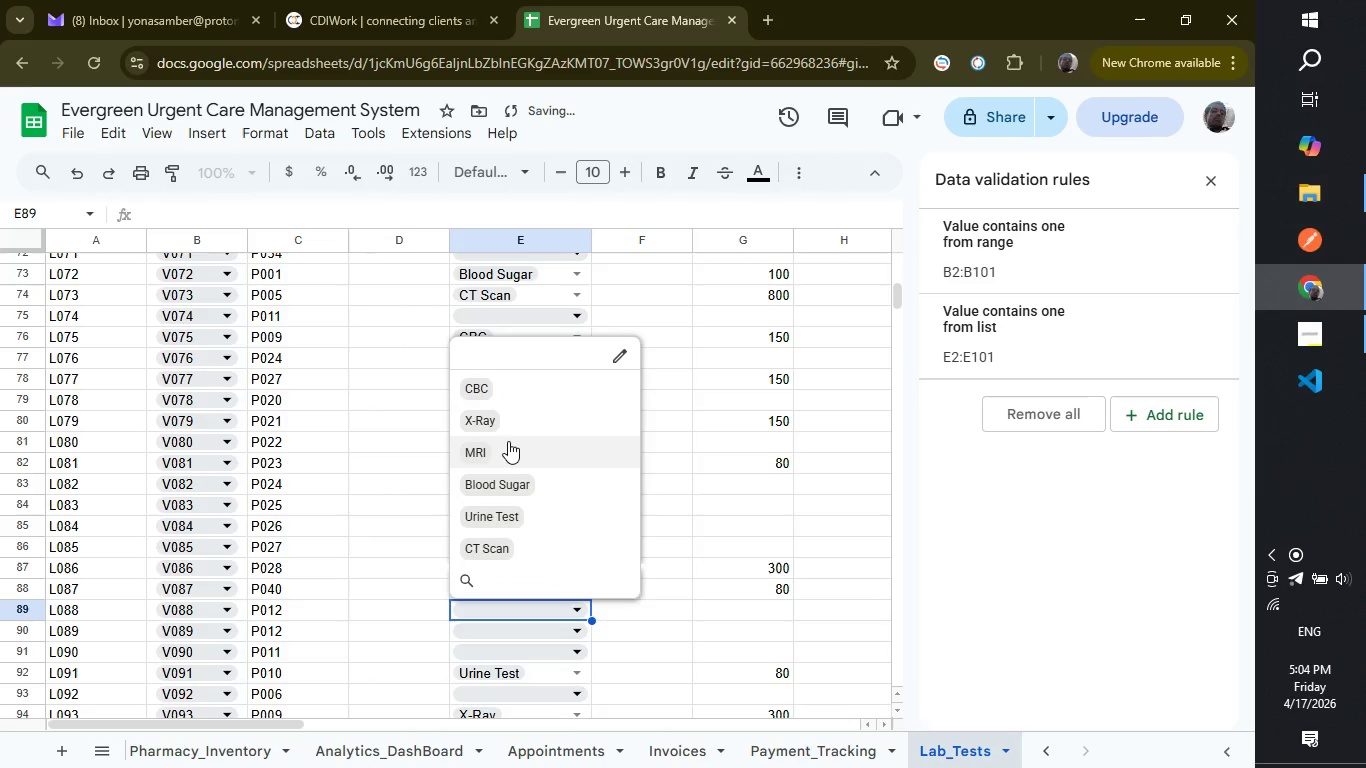 
left_click([508, 441])
 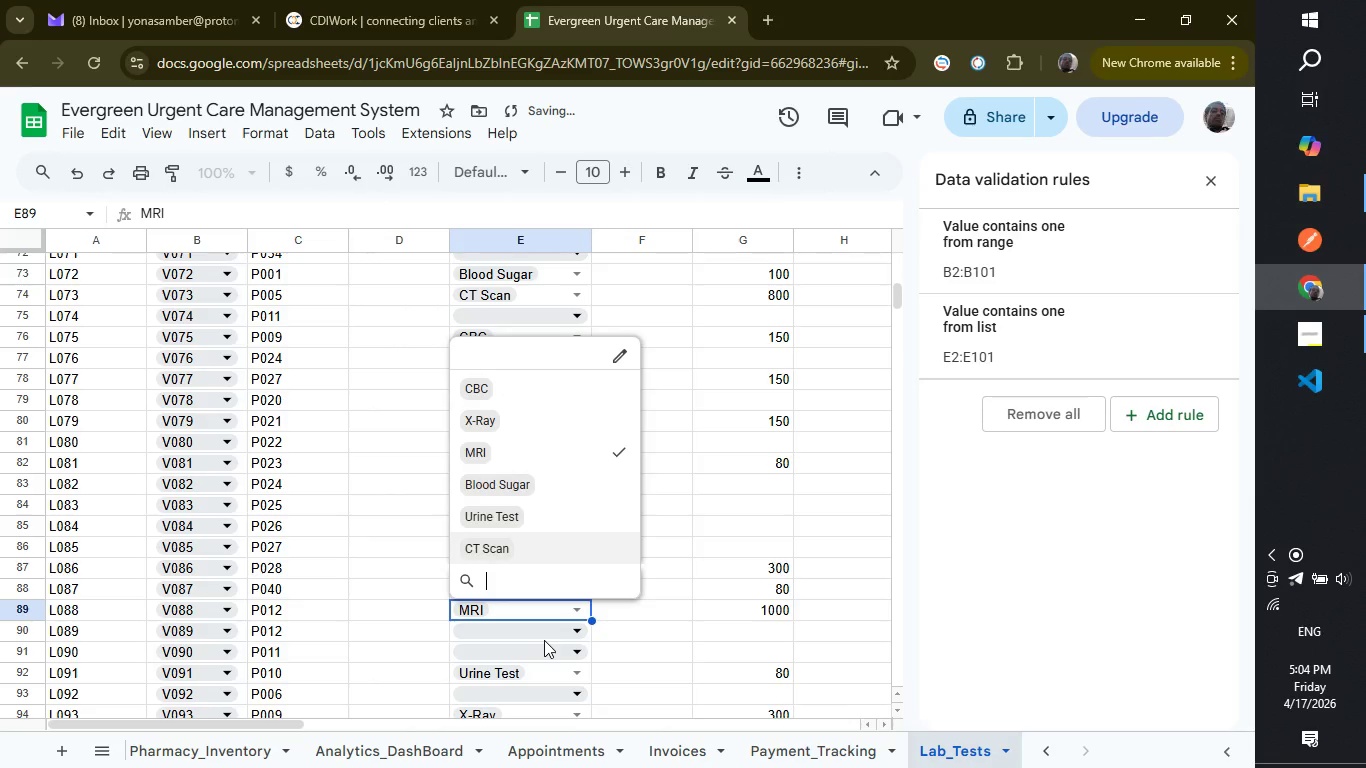 
left_click([544, 640])
 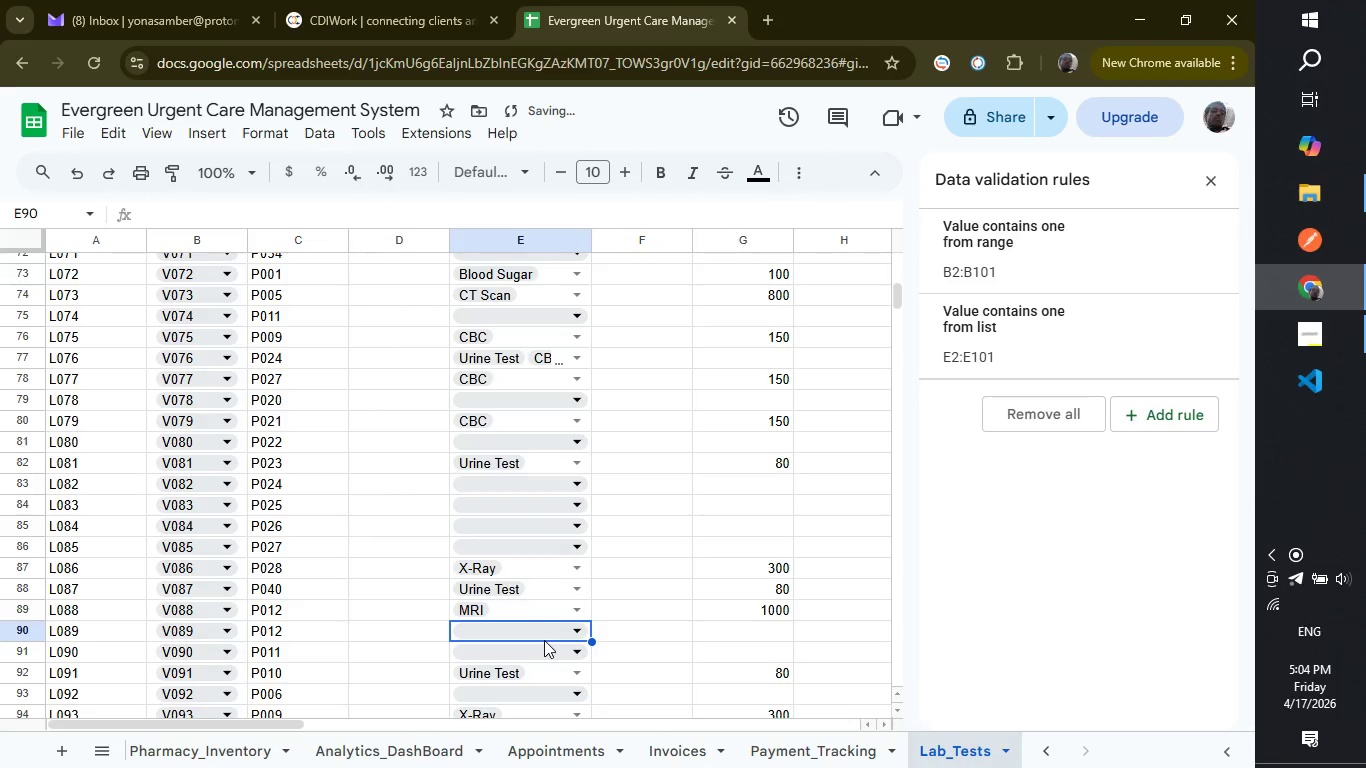 
left_click([544, 640])
 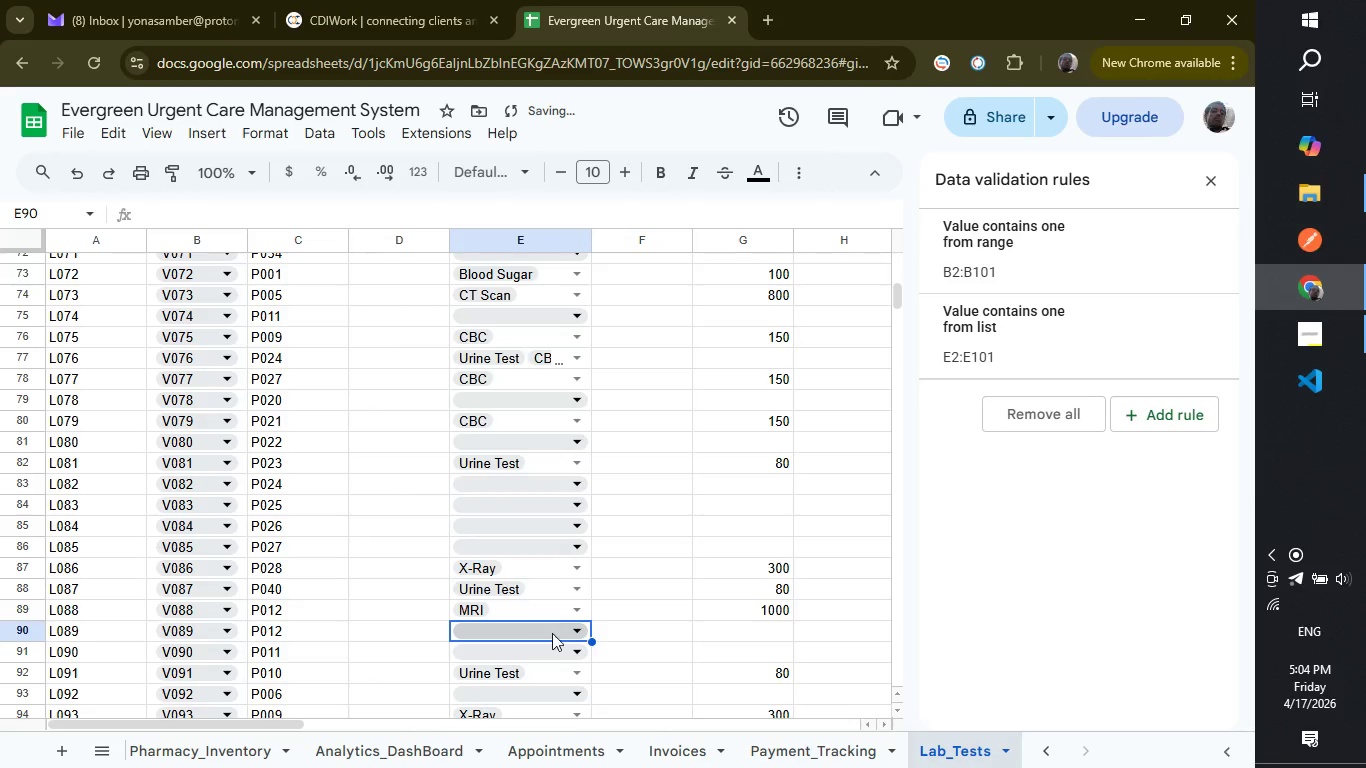 
left_click([552, 633])
 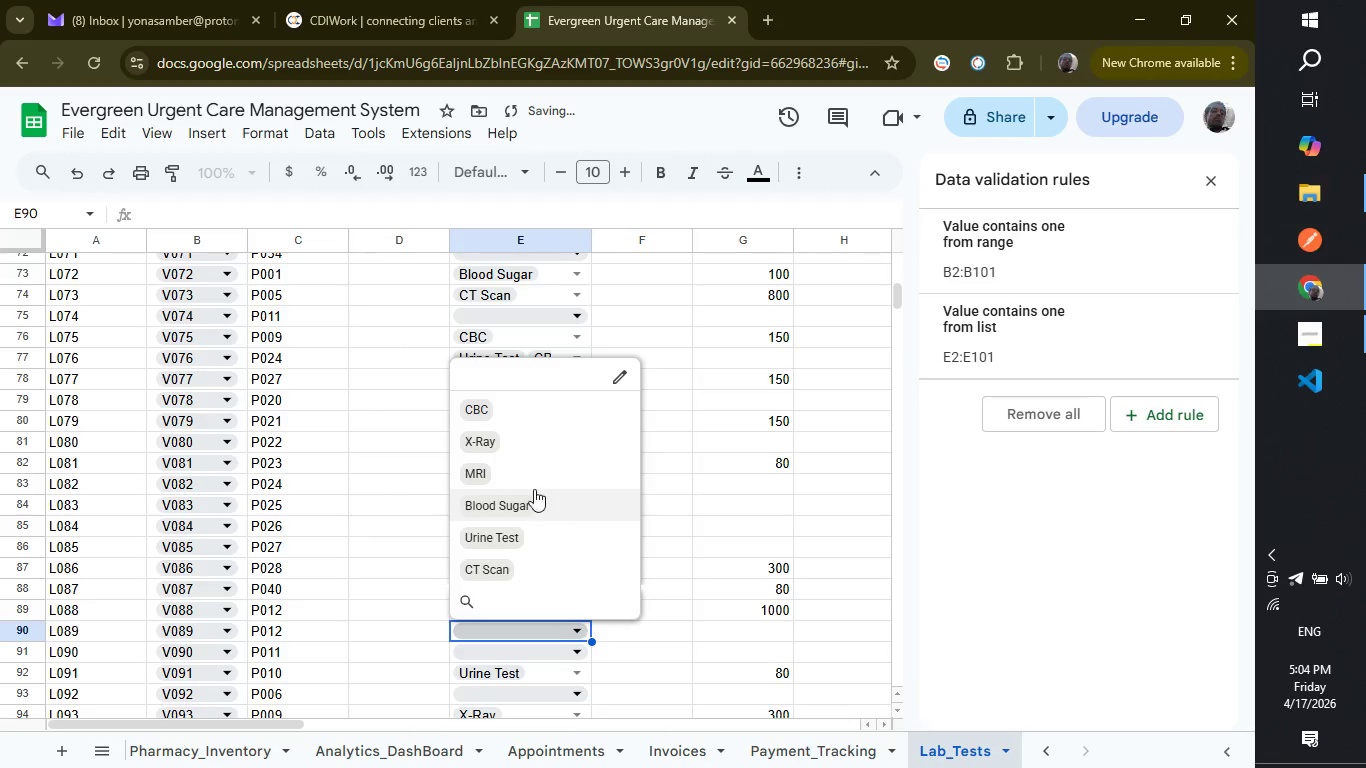 
left_click([526, 422])
 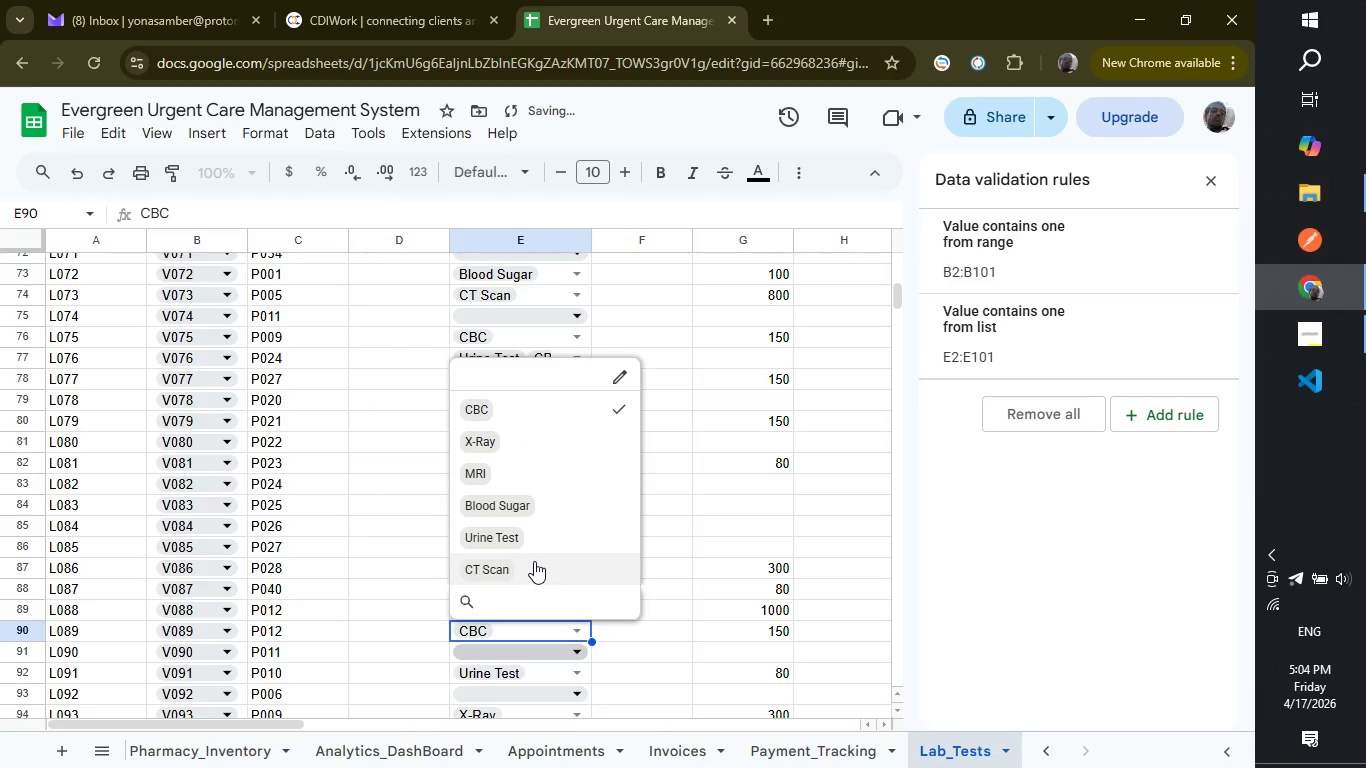 
left_click([530, 529])
 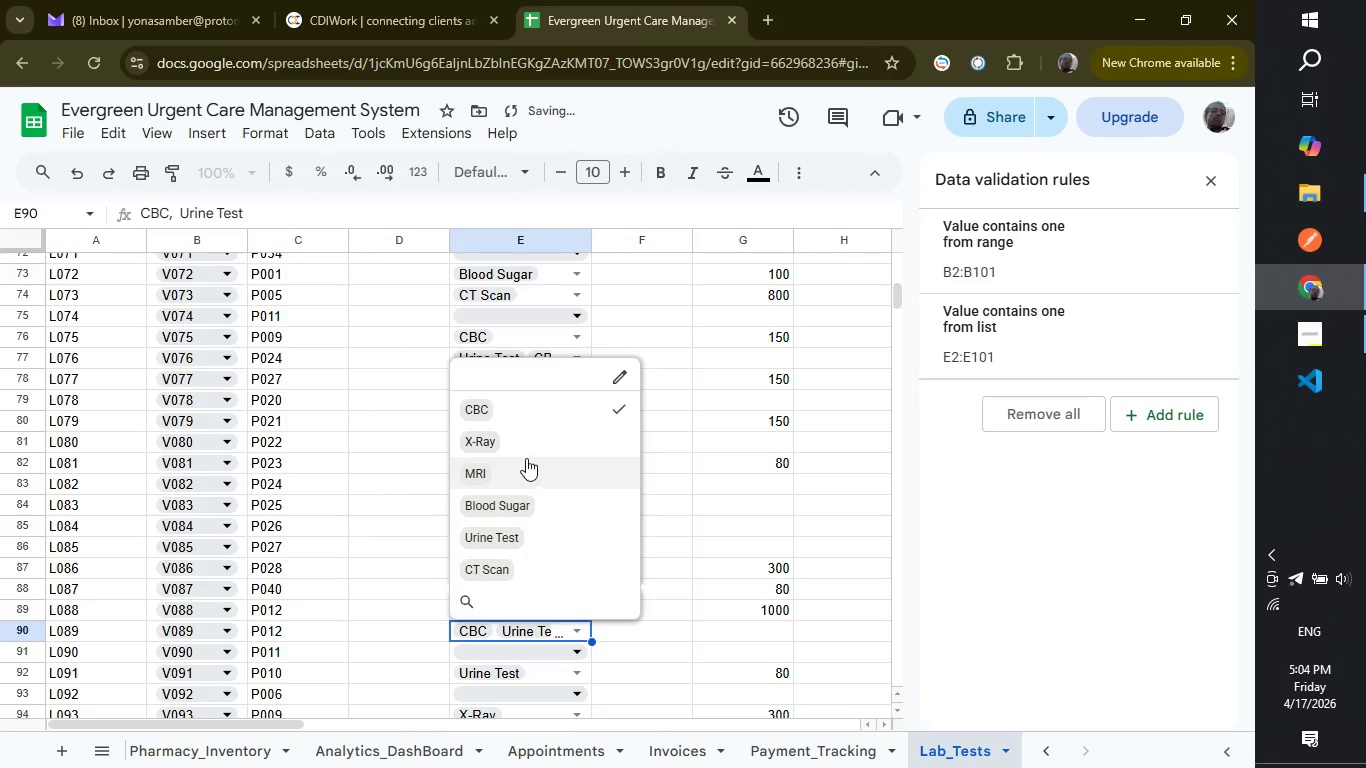 
left_click([520, 439])
 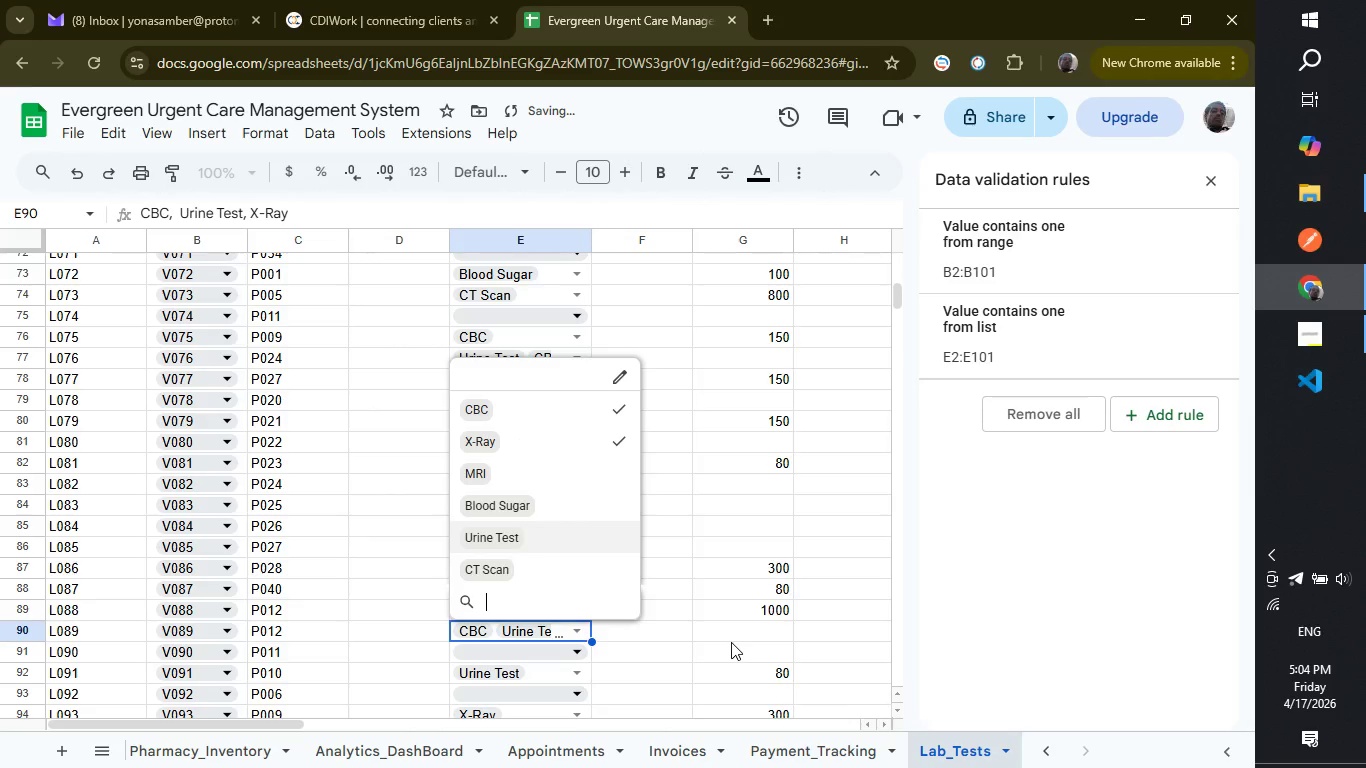 
left_click([731, 642])
 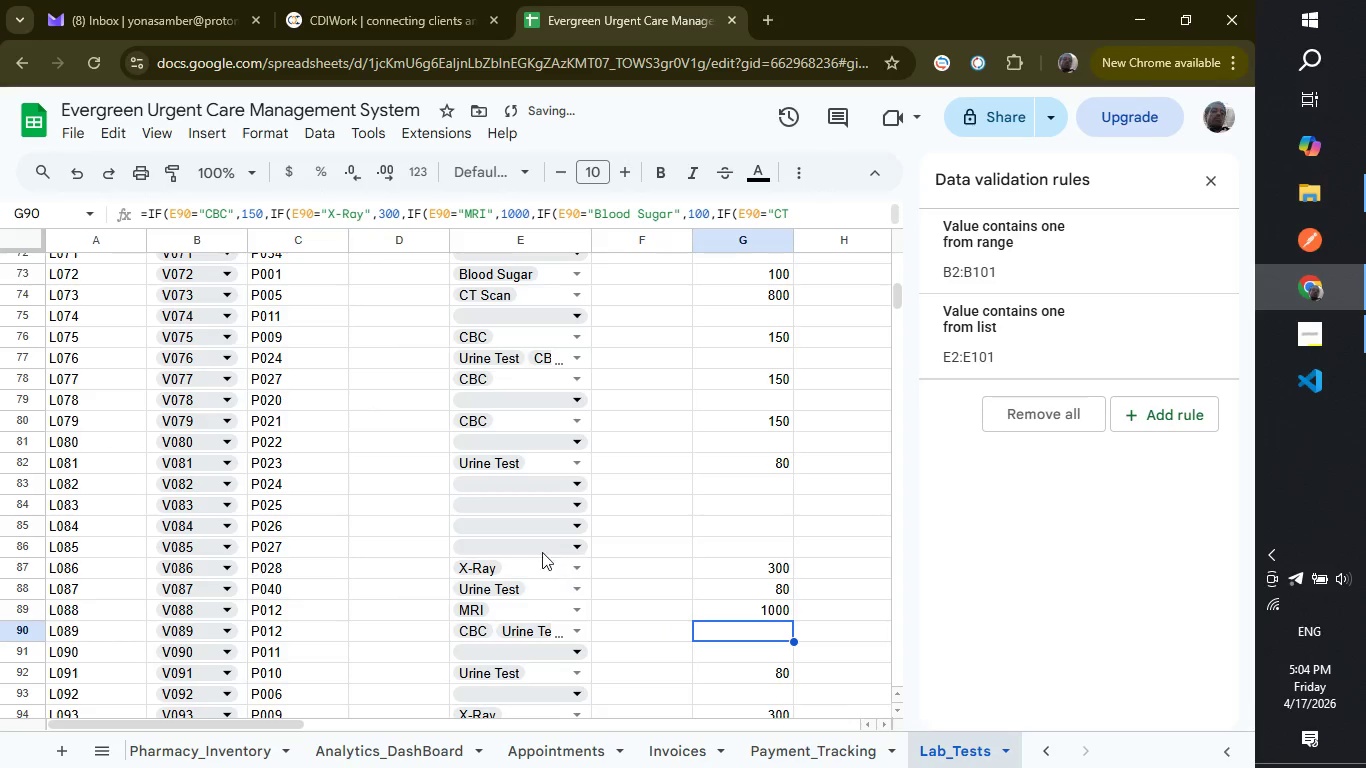 
left_click([537, 548])
 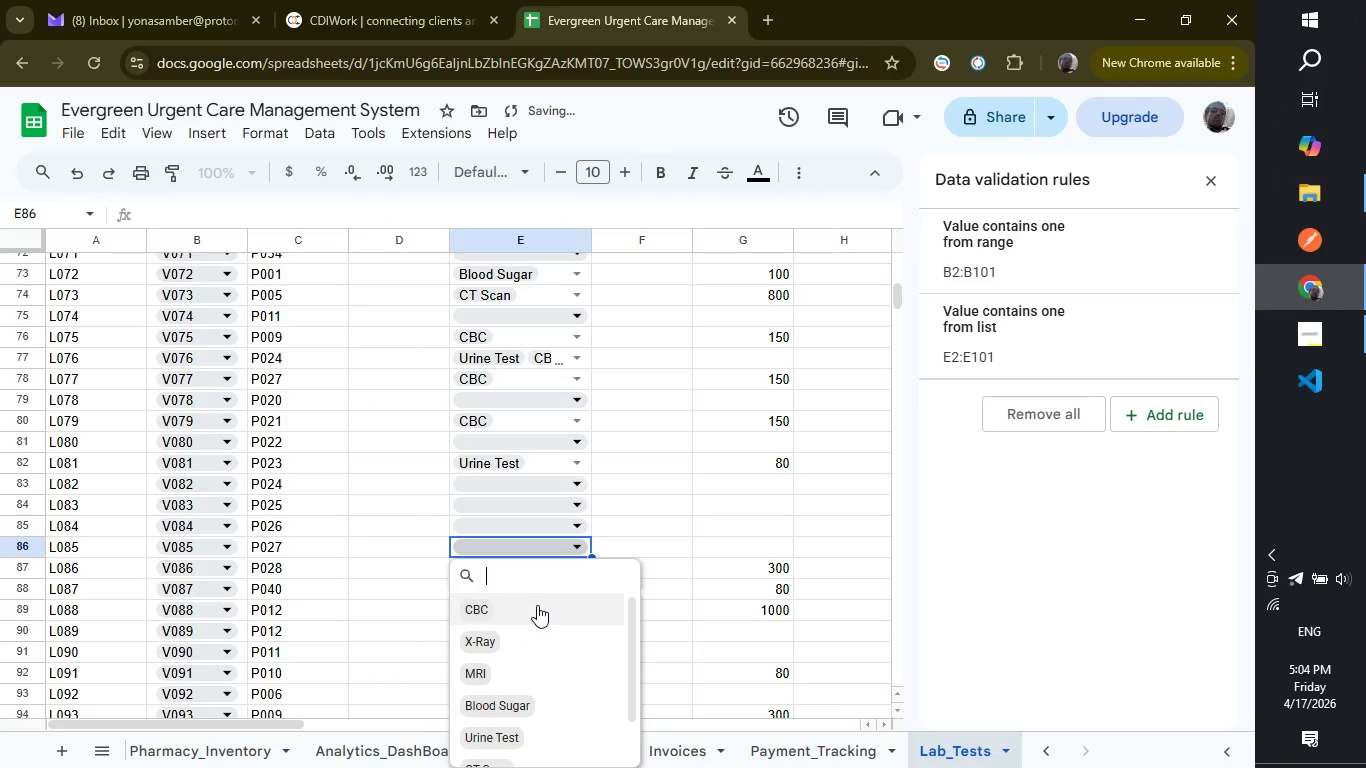 
left_click([537, 605])
 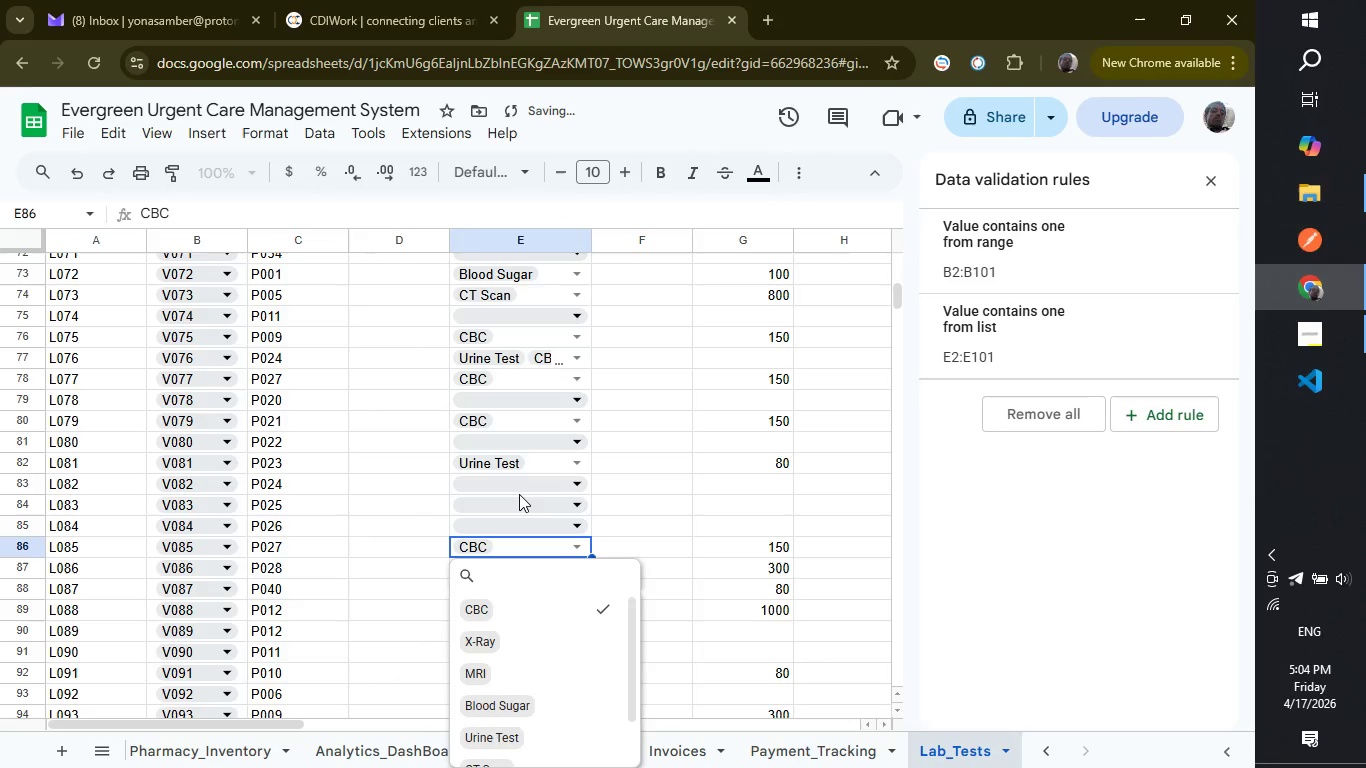 
left_click([519, 492])
 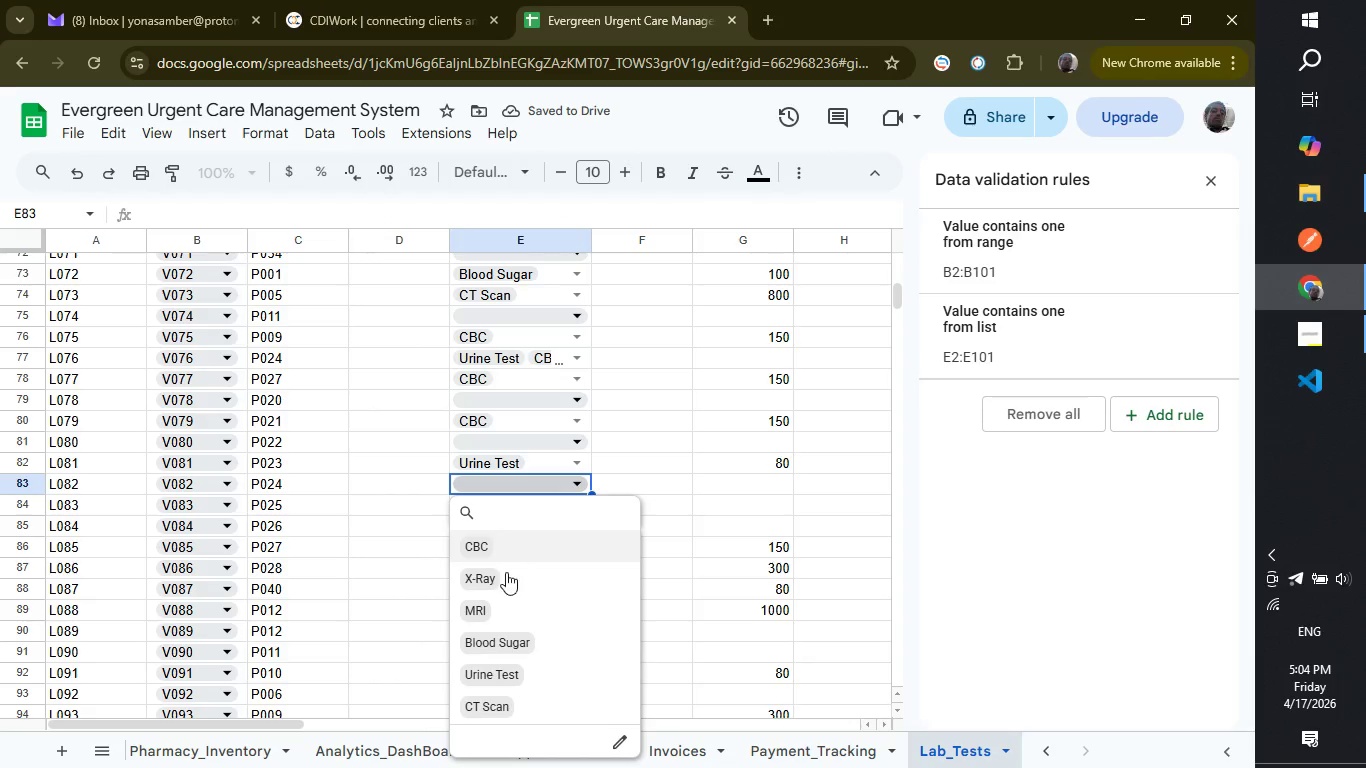 
left_click([506, 573])
 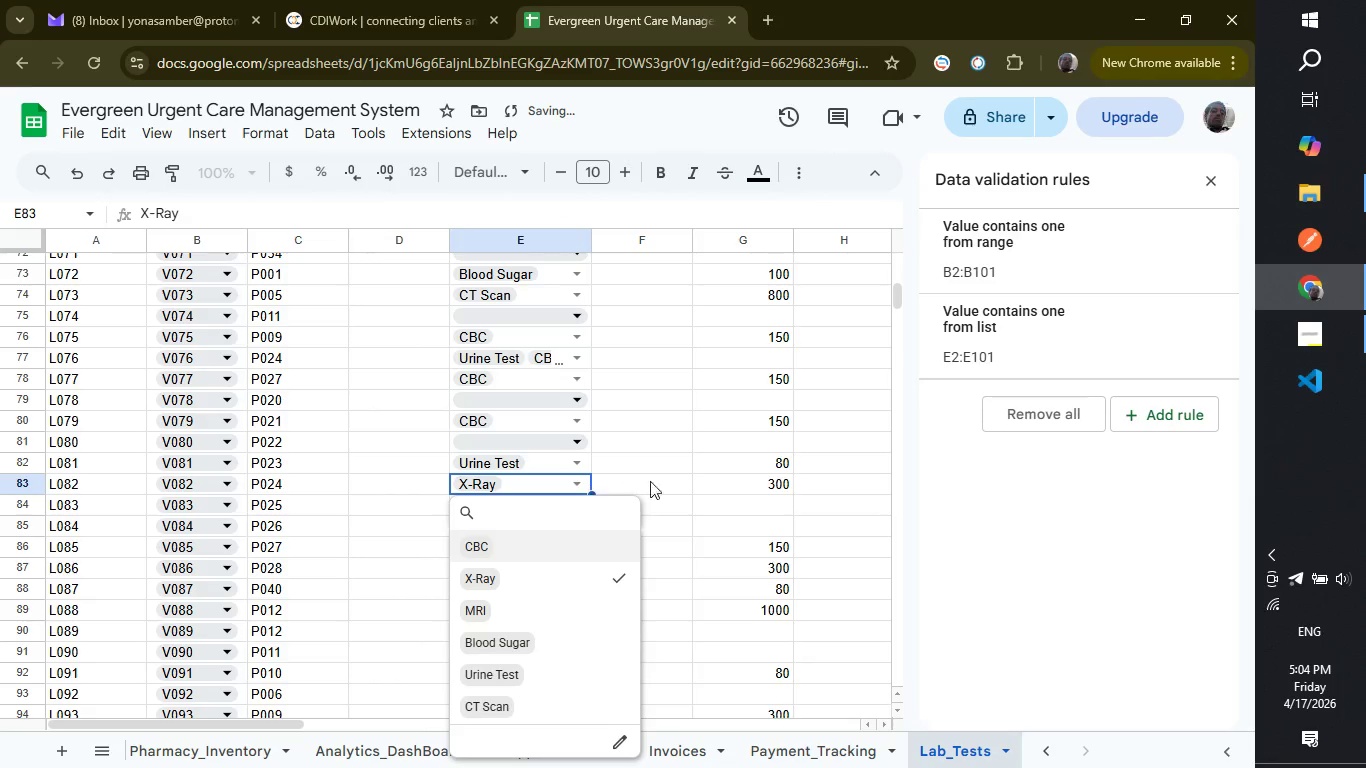 
left_click([658, 478])
 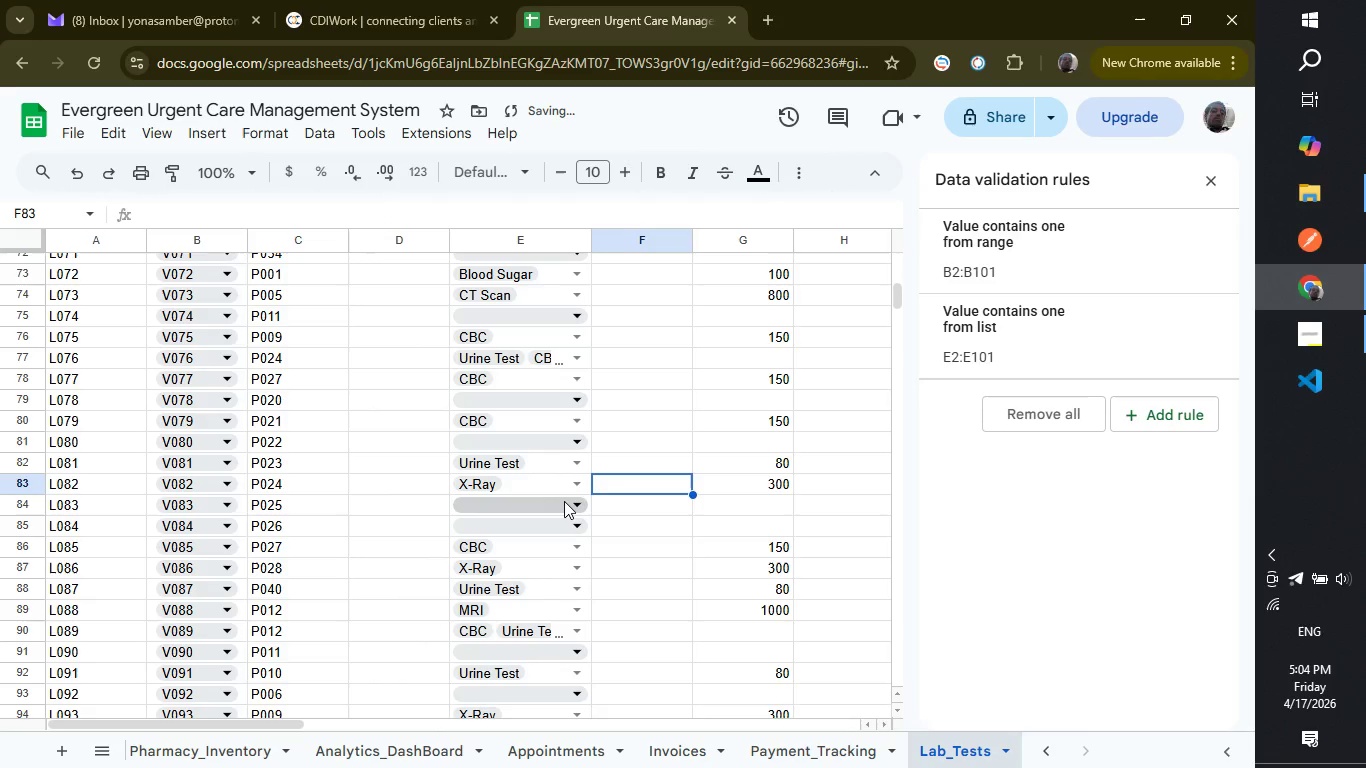 
left_click([564, 503])
 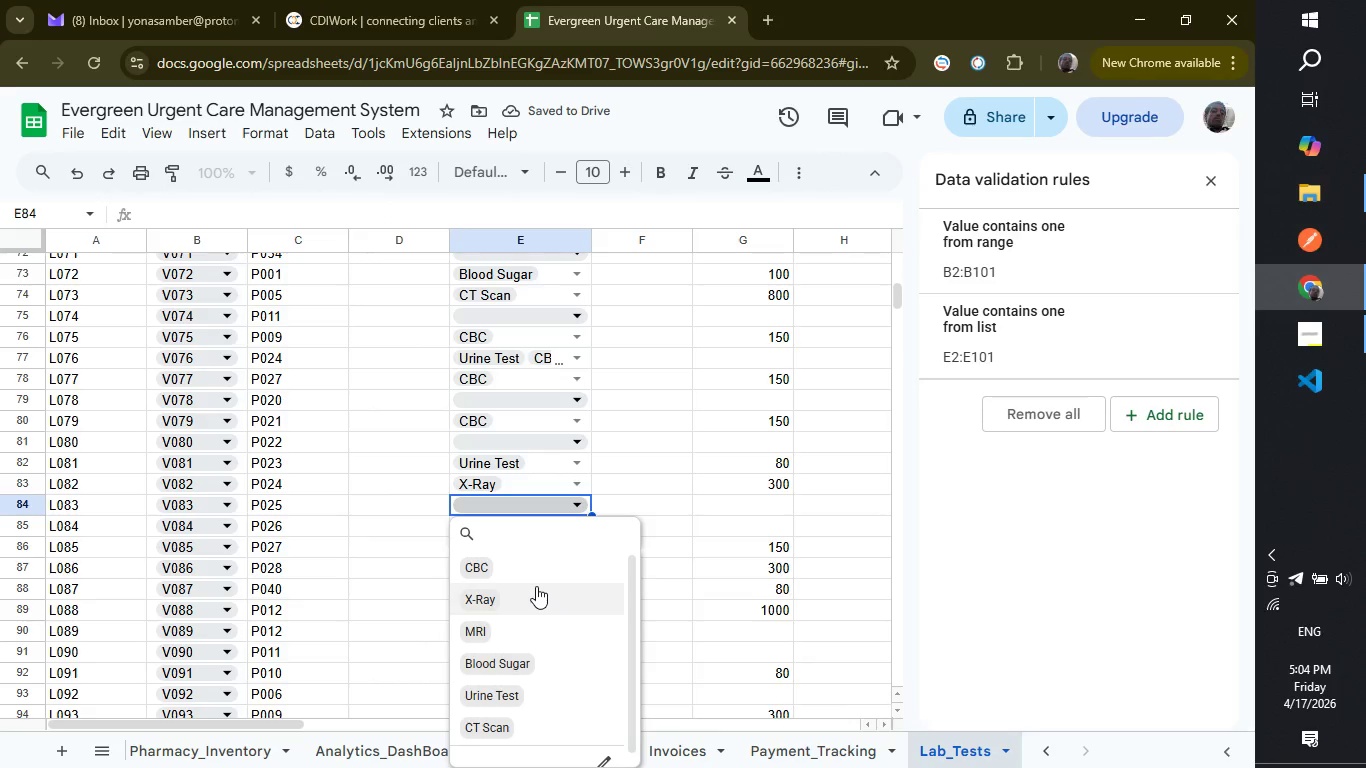 
left_click([536, 586])
 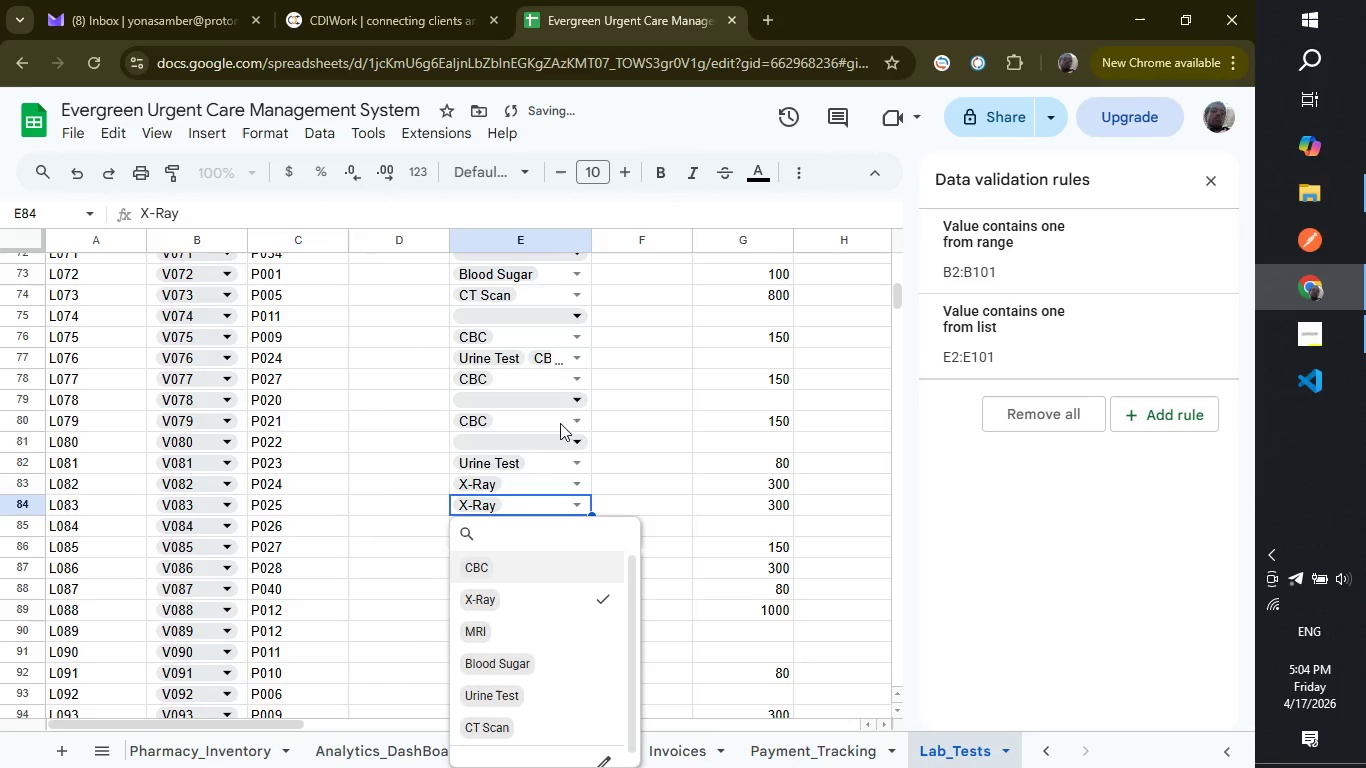 
left_click([561, 401])
 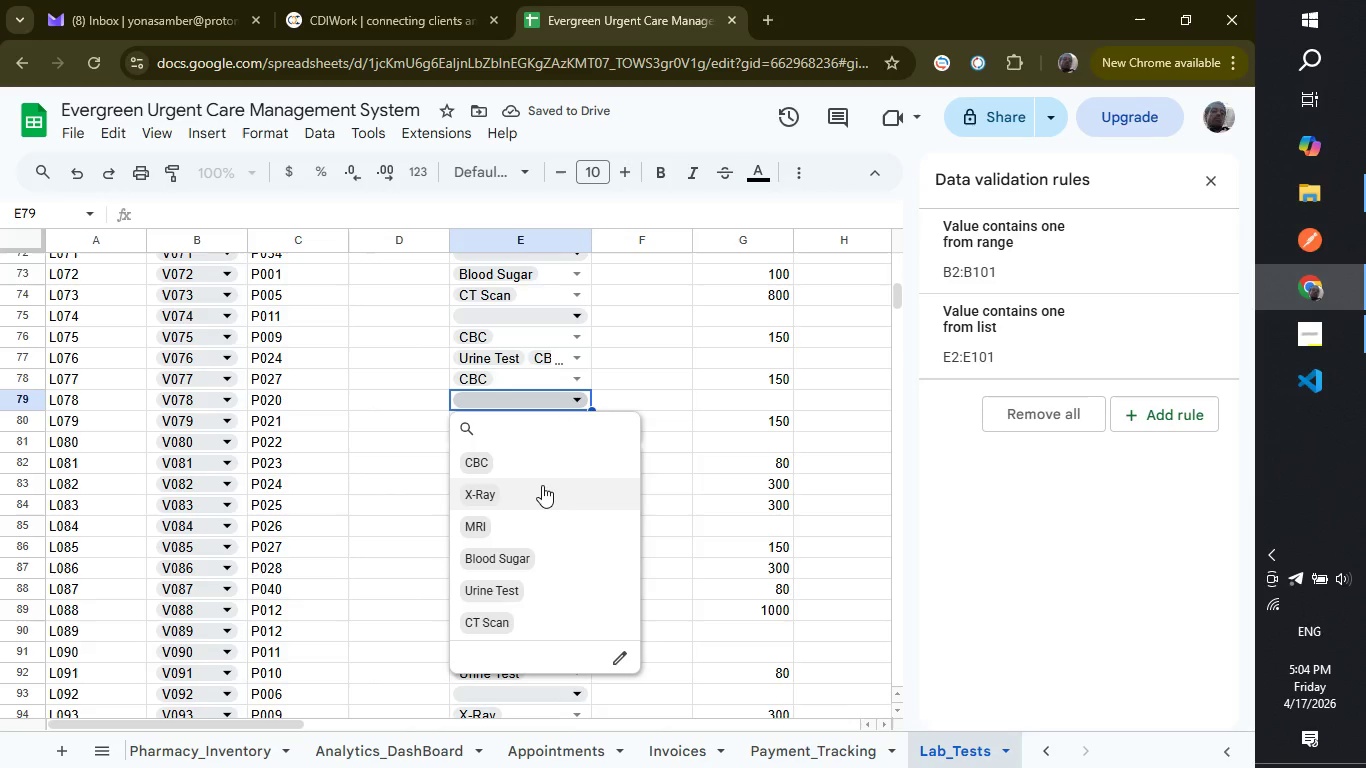 
left_click([542, 485])
 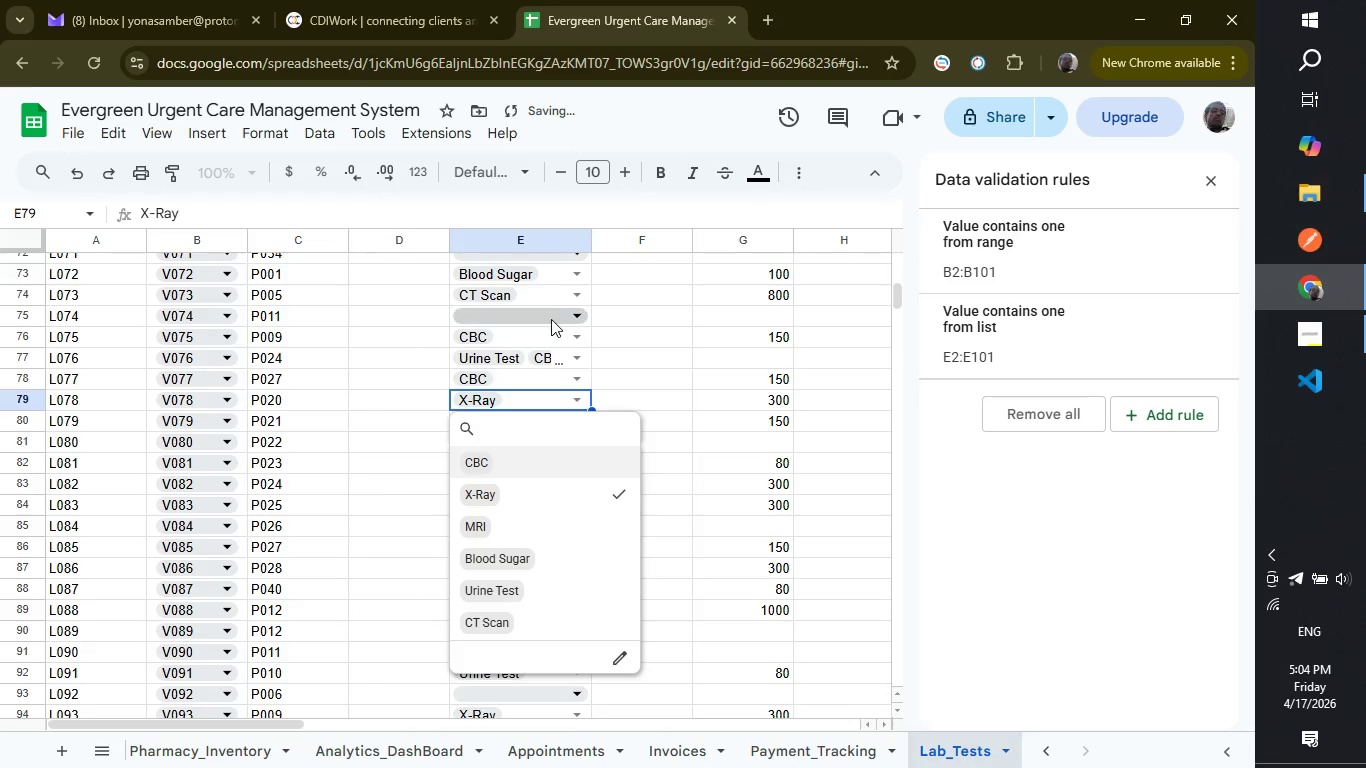 
left_click([551, 319])
 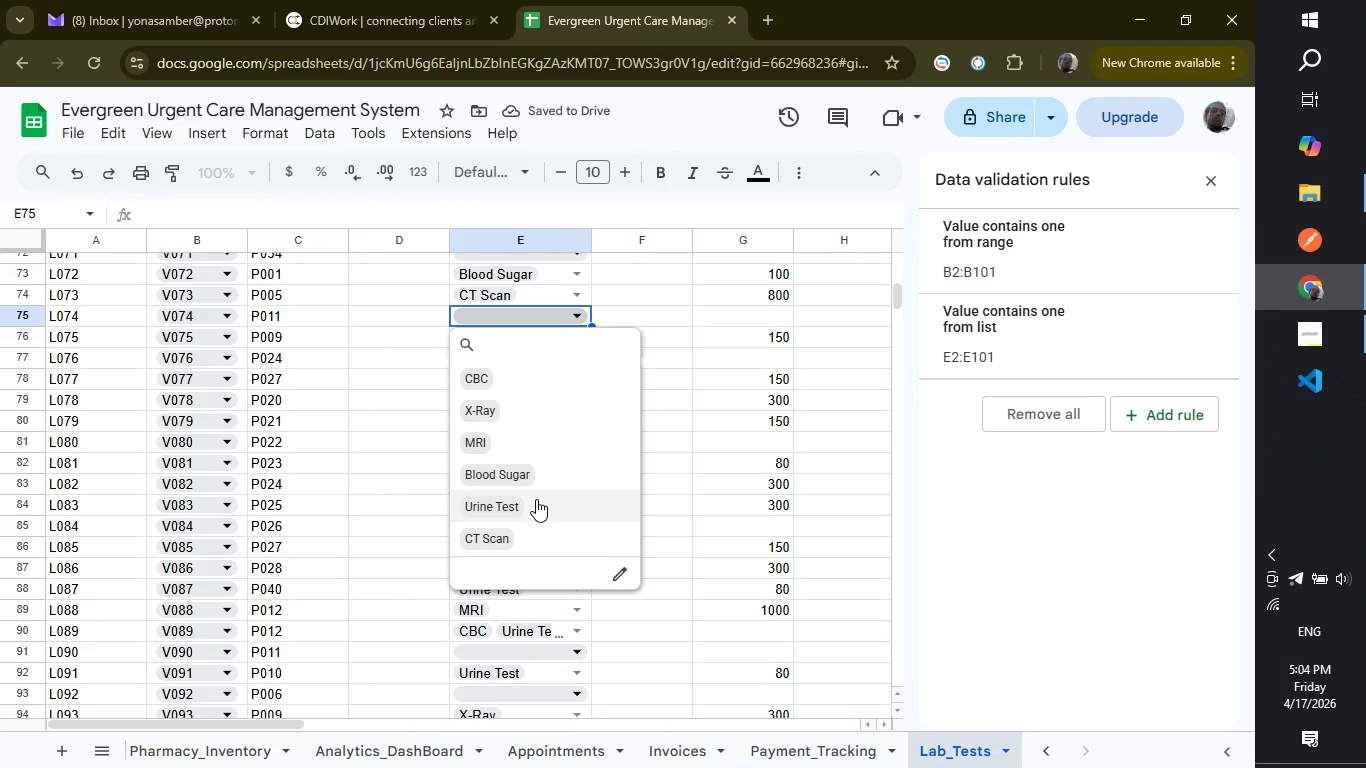 
left_click([536, 499])
 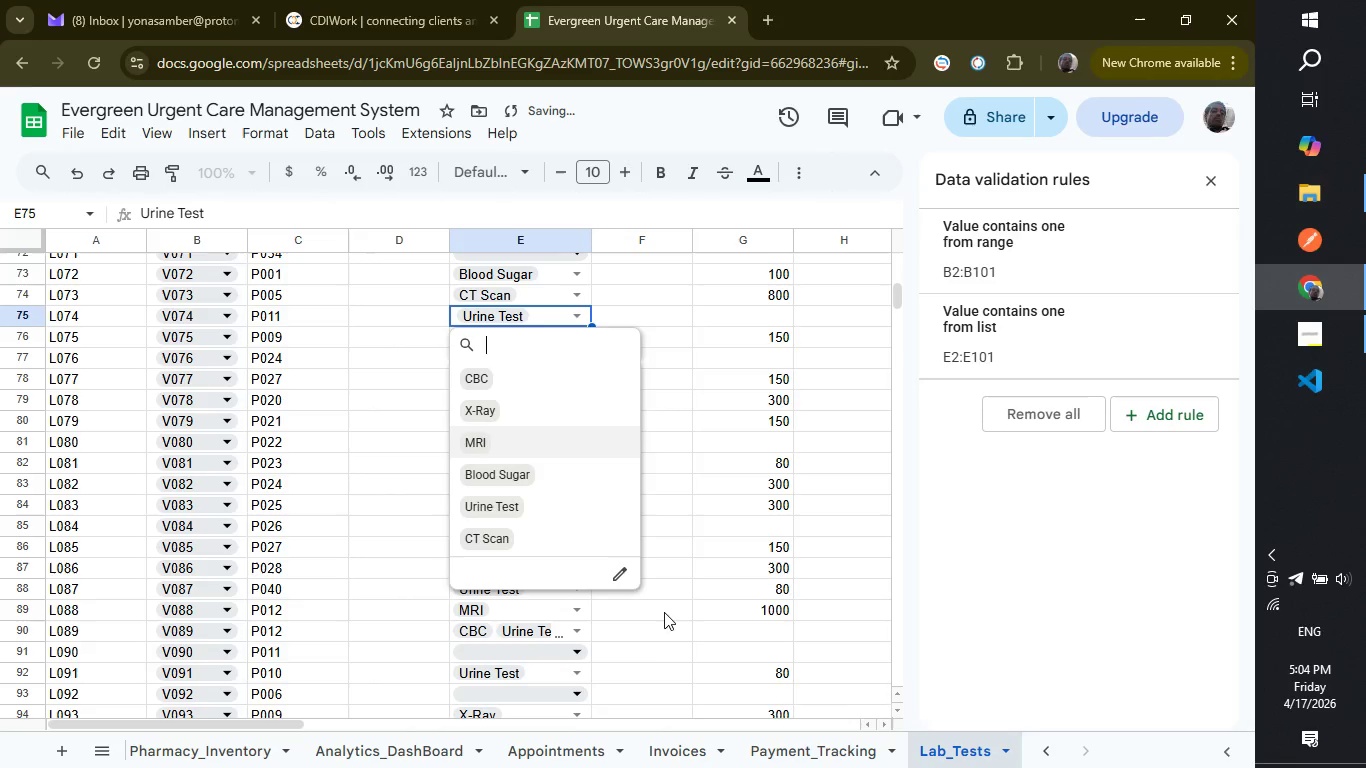 
left_click([658, 639])
 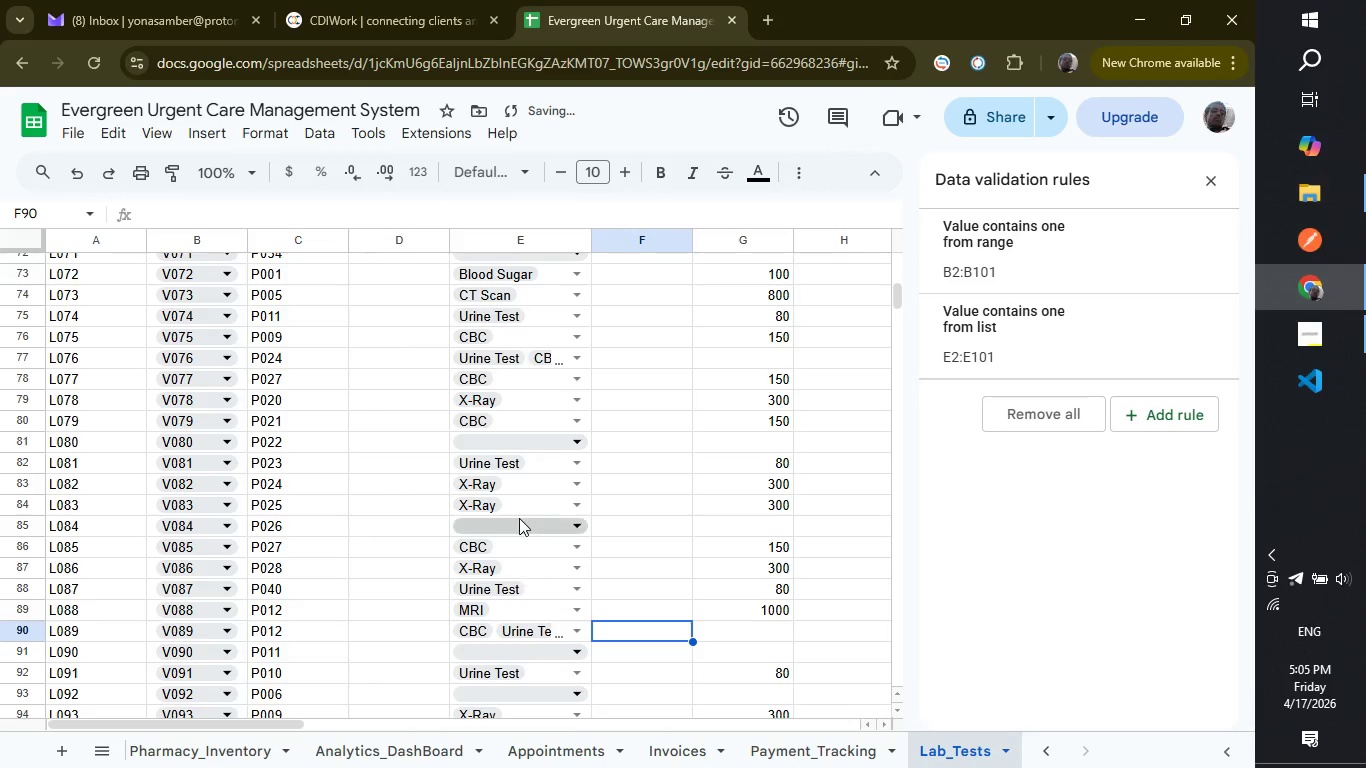 
left_click([519, 518])
 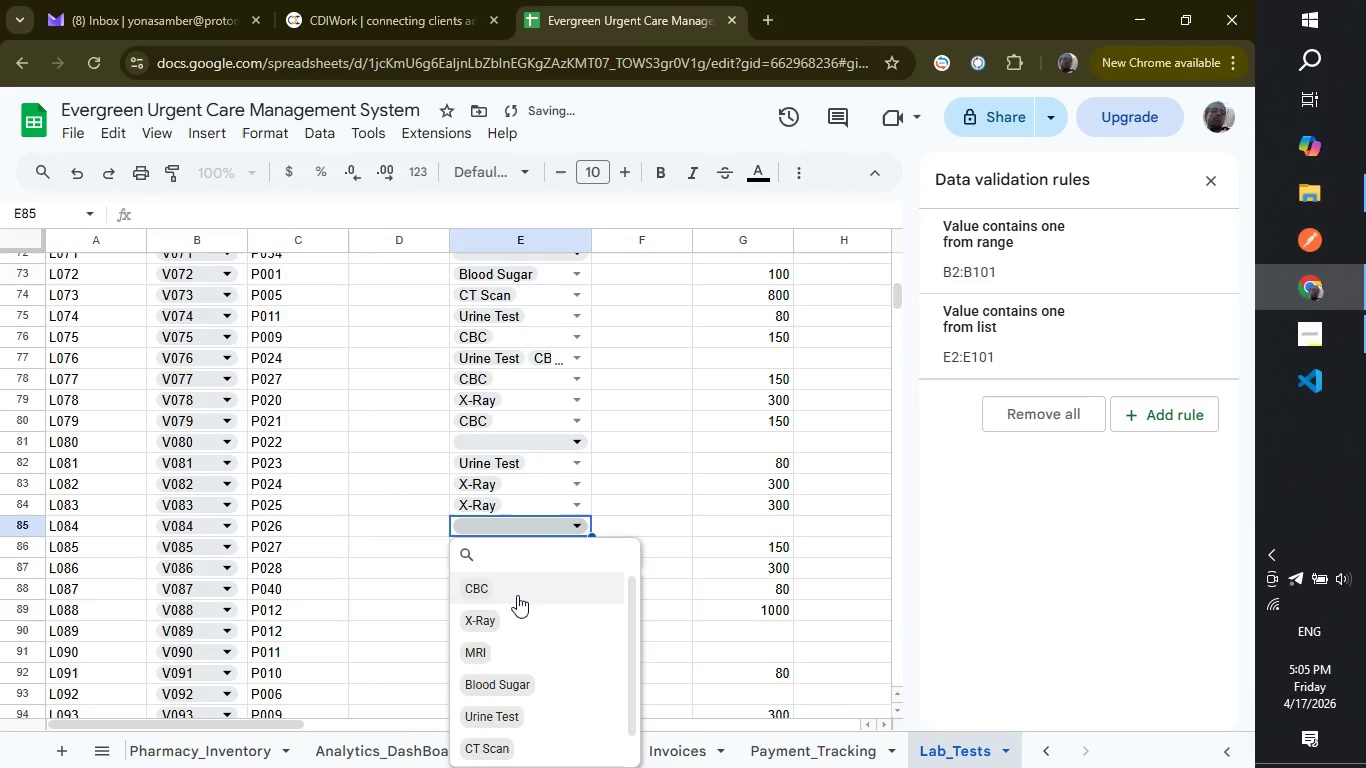 
left_click([517, 600])
 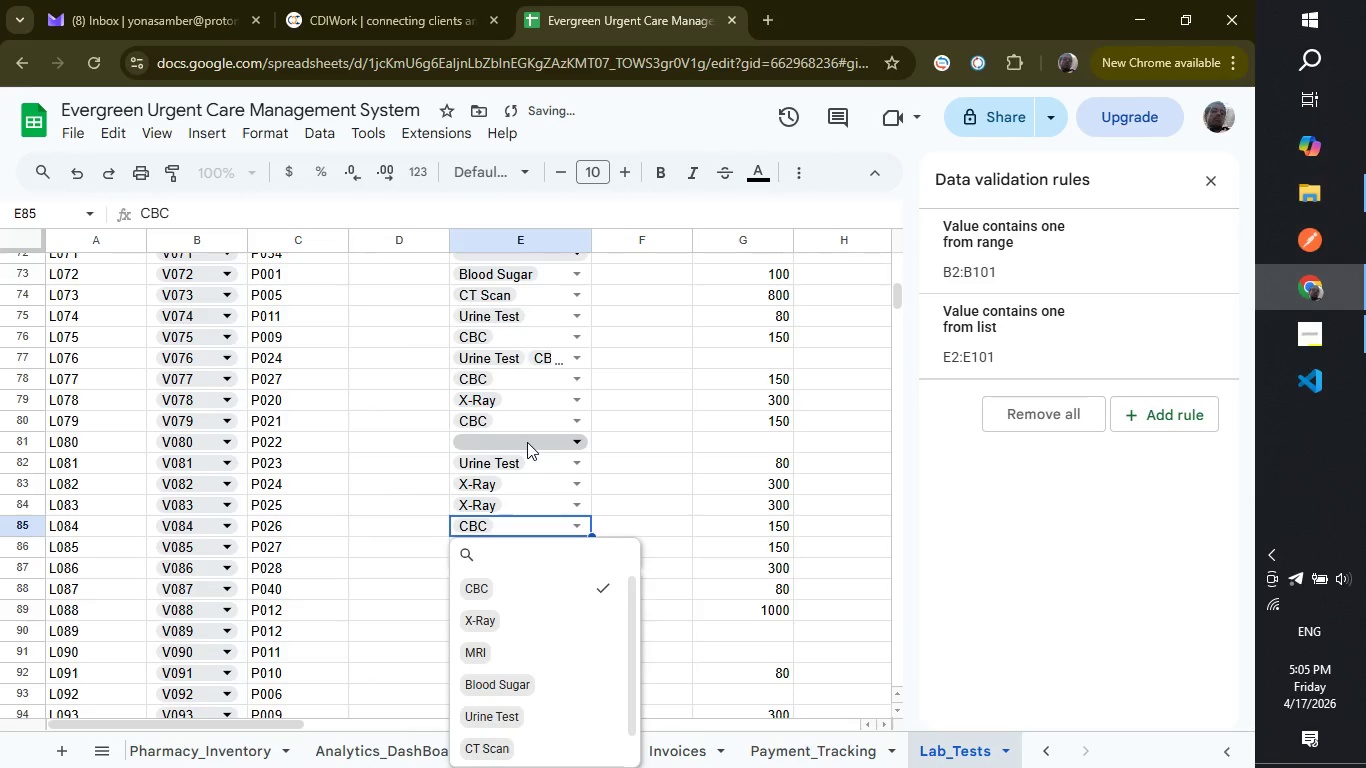 
left_click([527, 442])
 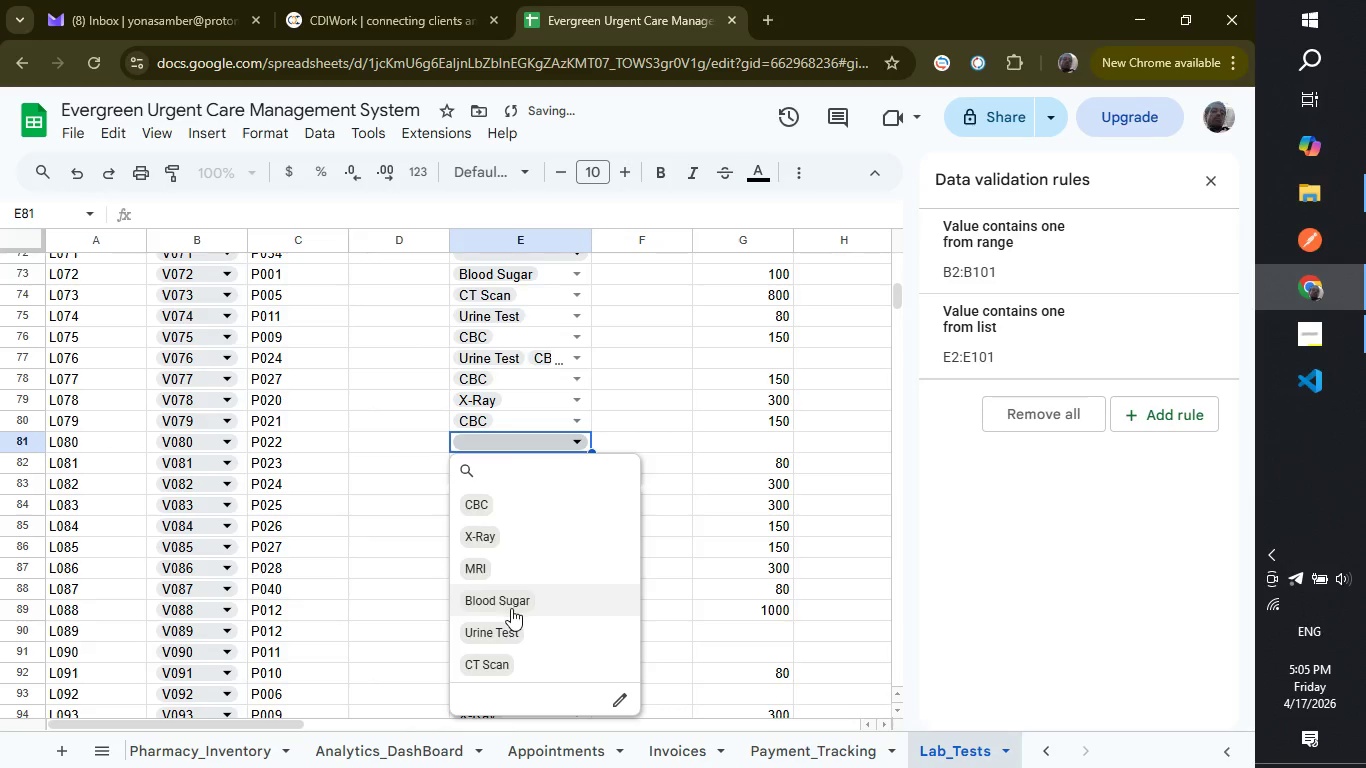 
left_click([511, 608])
 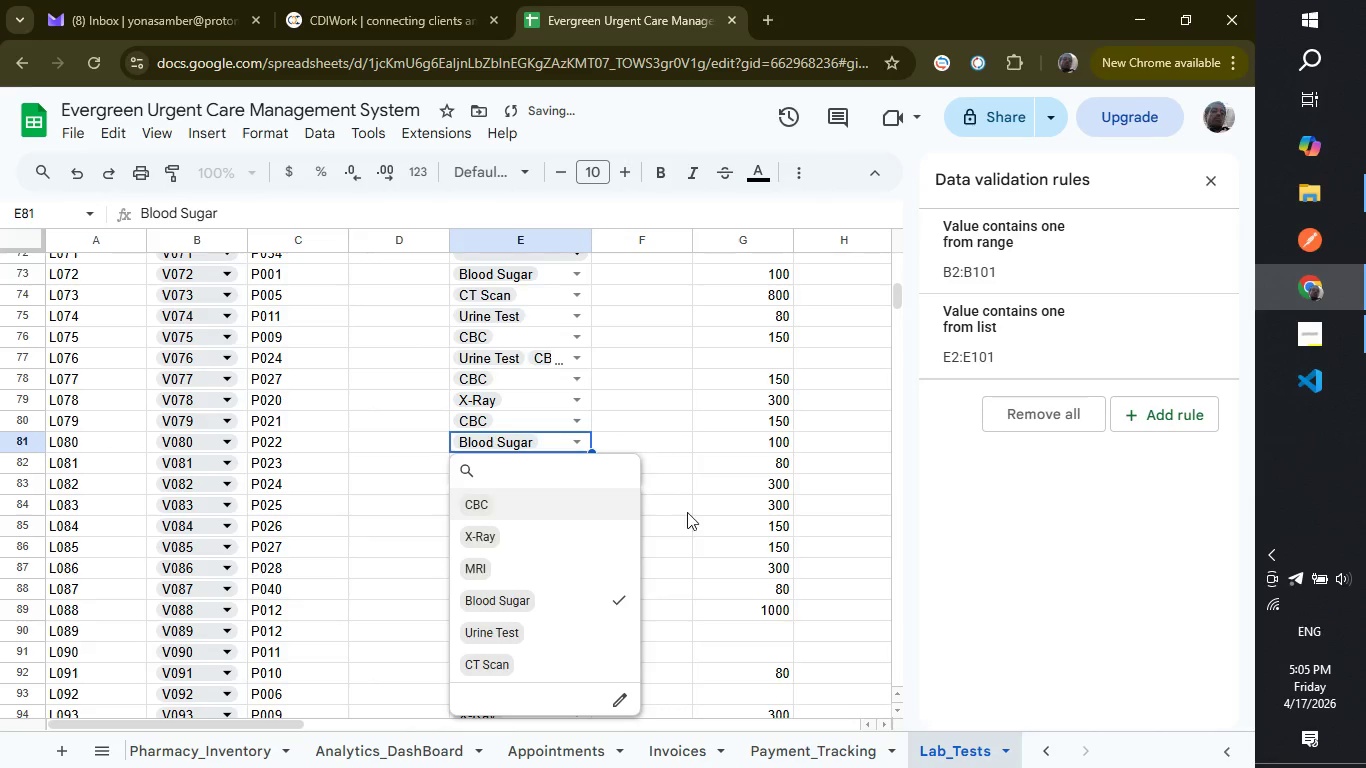 
scroll: coordinate [688, 543], scroll_direction: down, amount: 1.0
 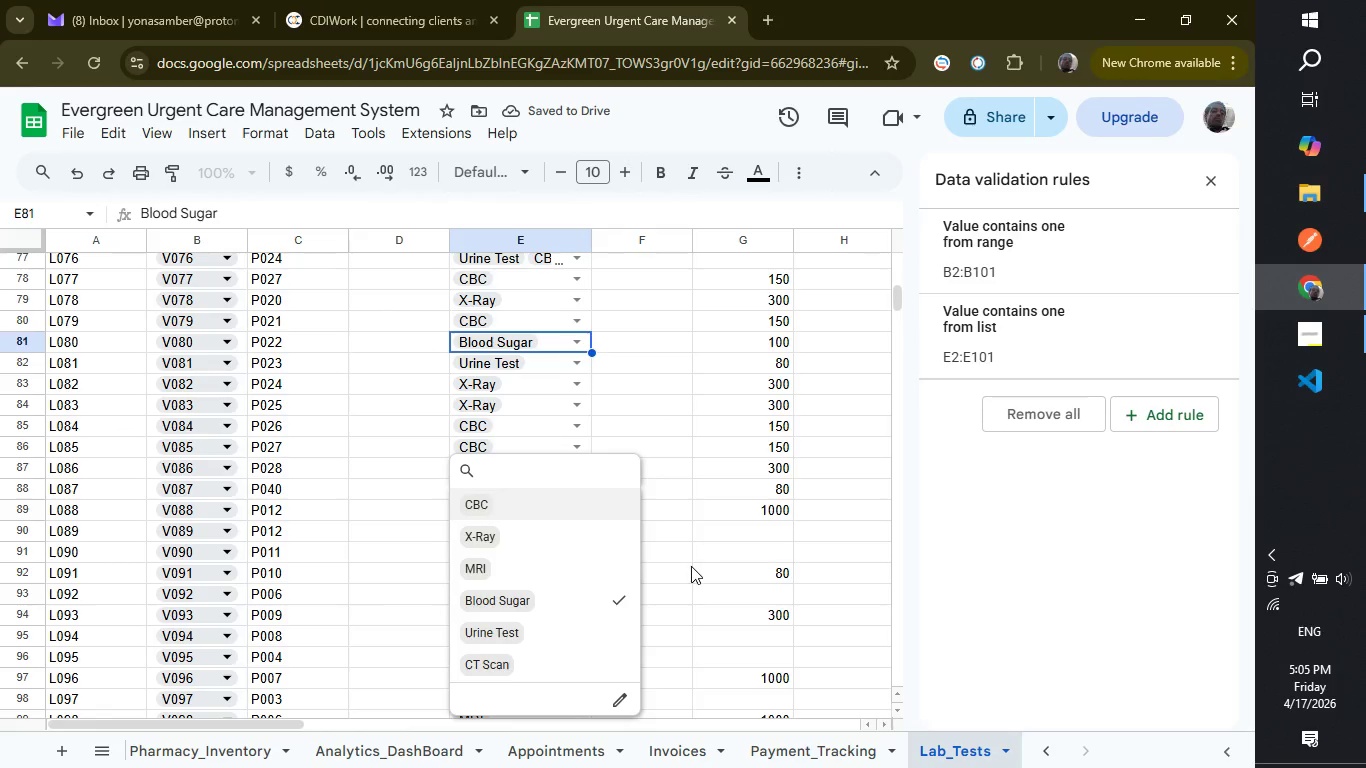 
left_click([691, 566])
 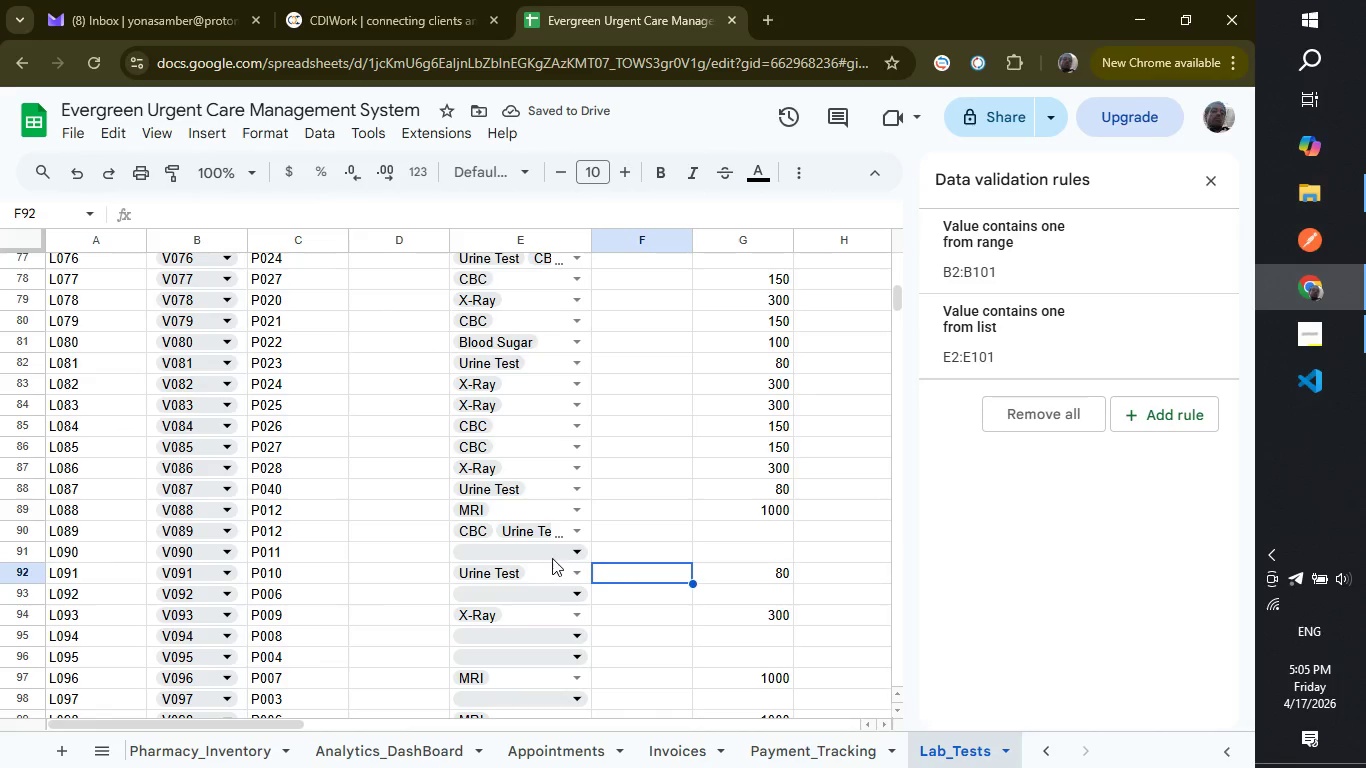 
left_click([546, 556])
 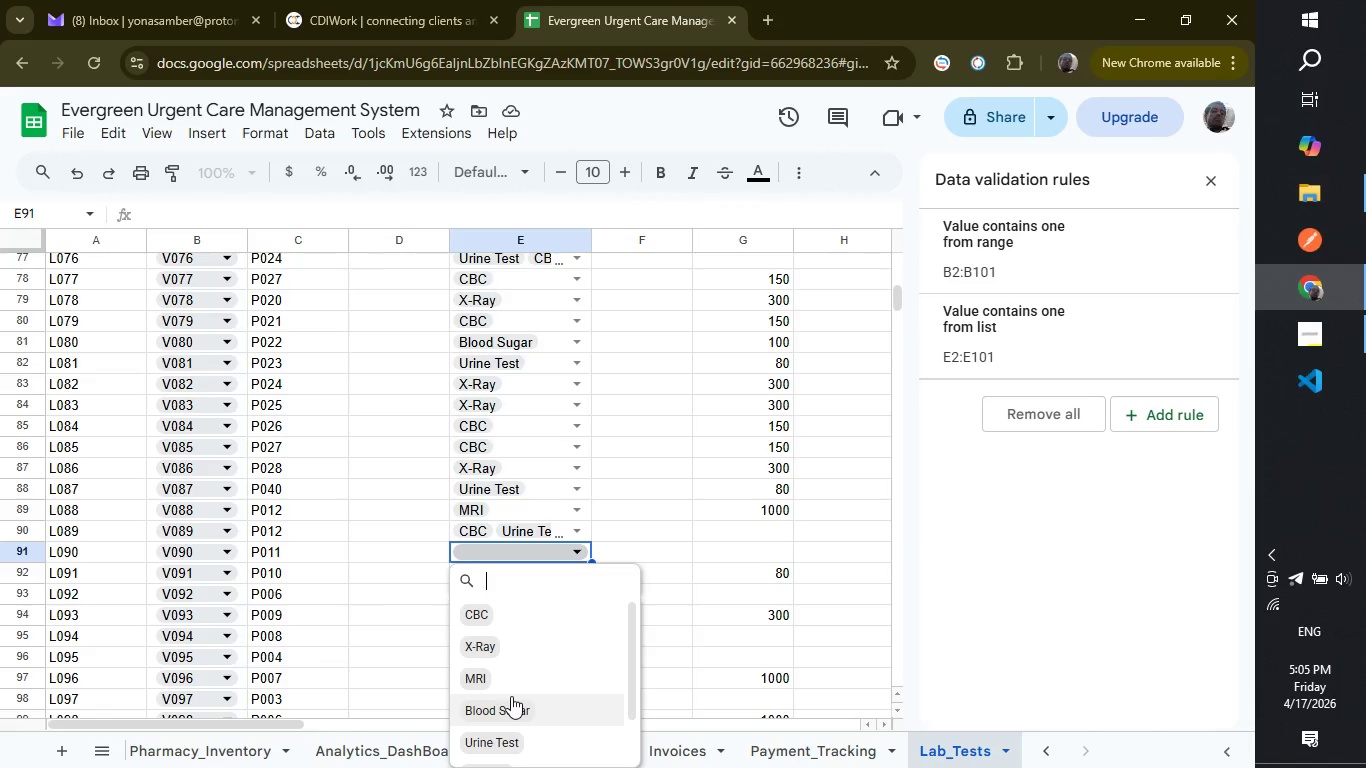 
left_click([511, 696])
 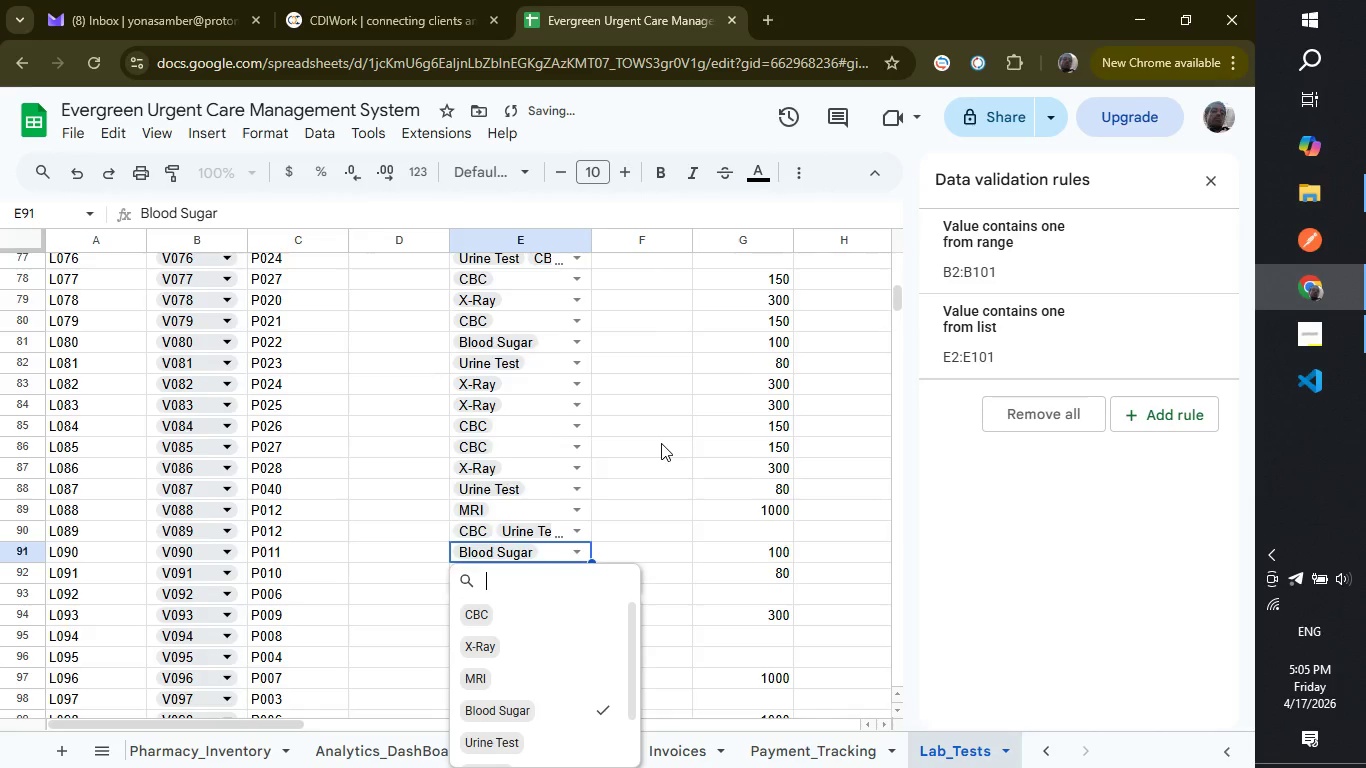 
scroll: coordinate [661, 443], scroll_direction: down, amount: 2.0
 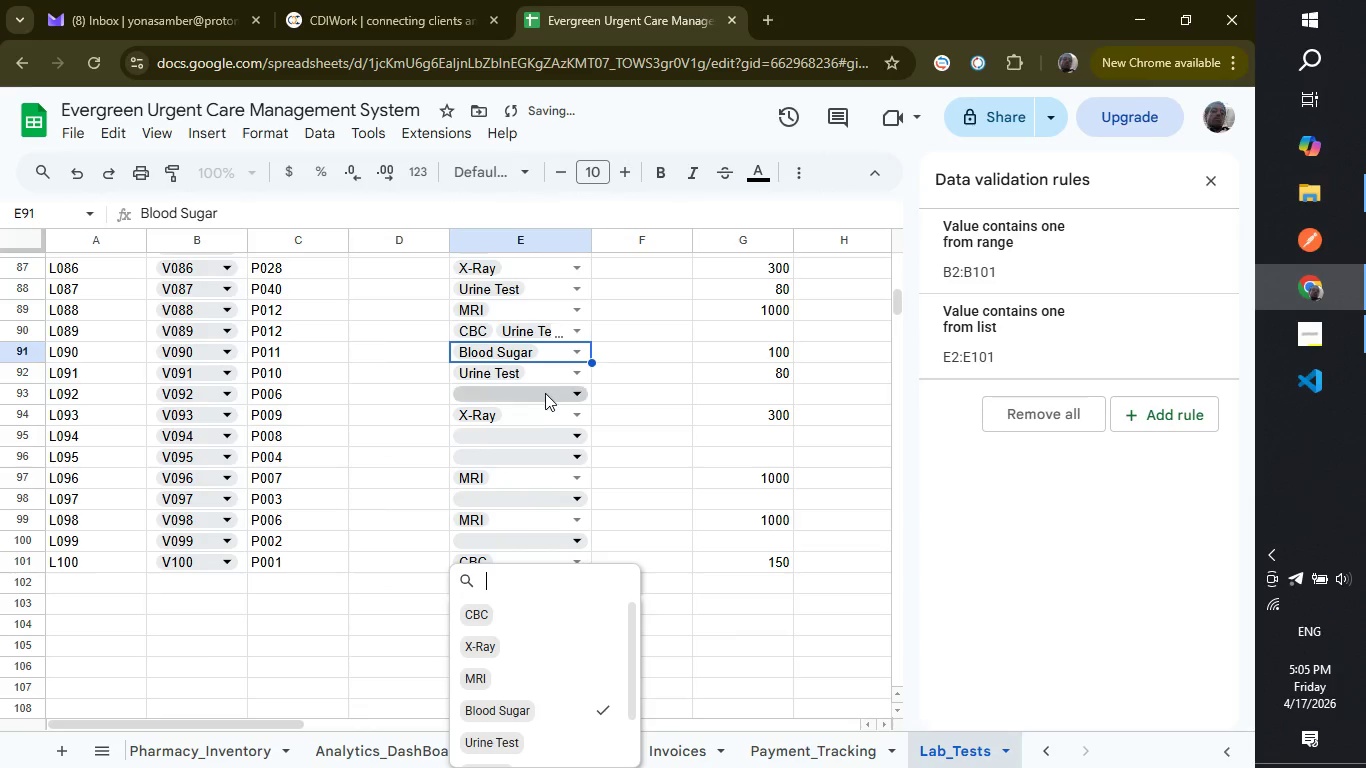 
left_click([545, 384])
 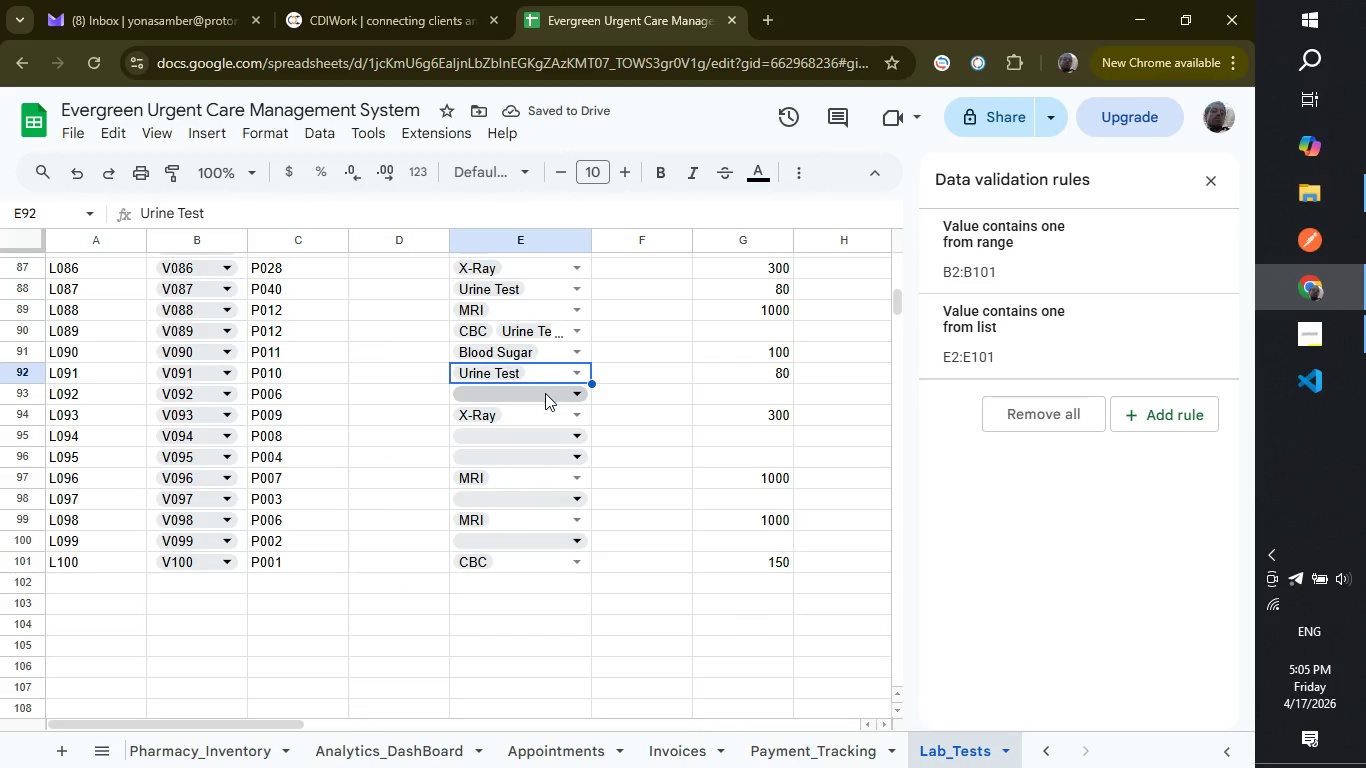 
left_click([545, 393])
 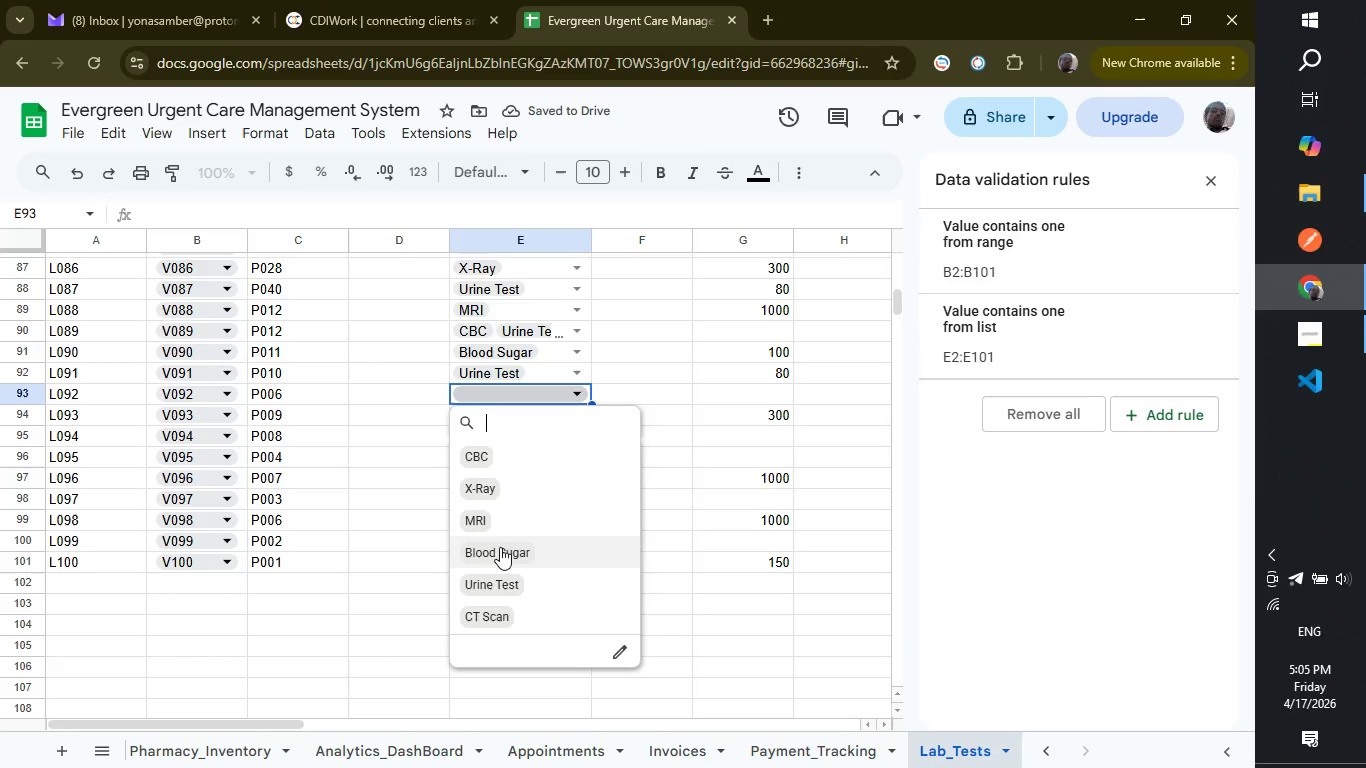 
left_click([500, 547])
 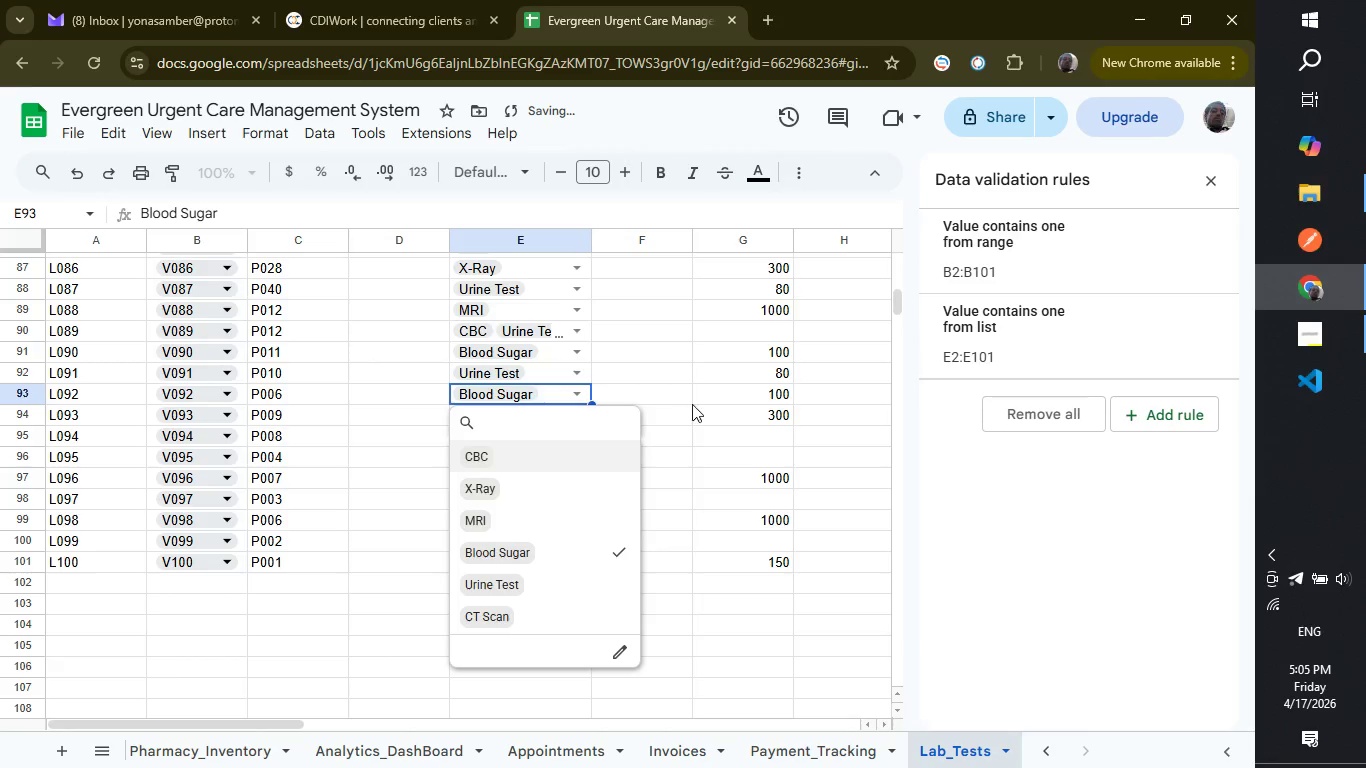 
left_click([694, 402])
 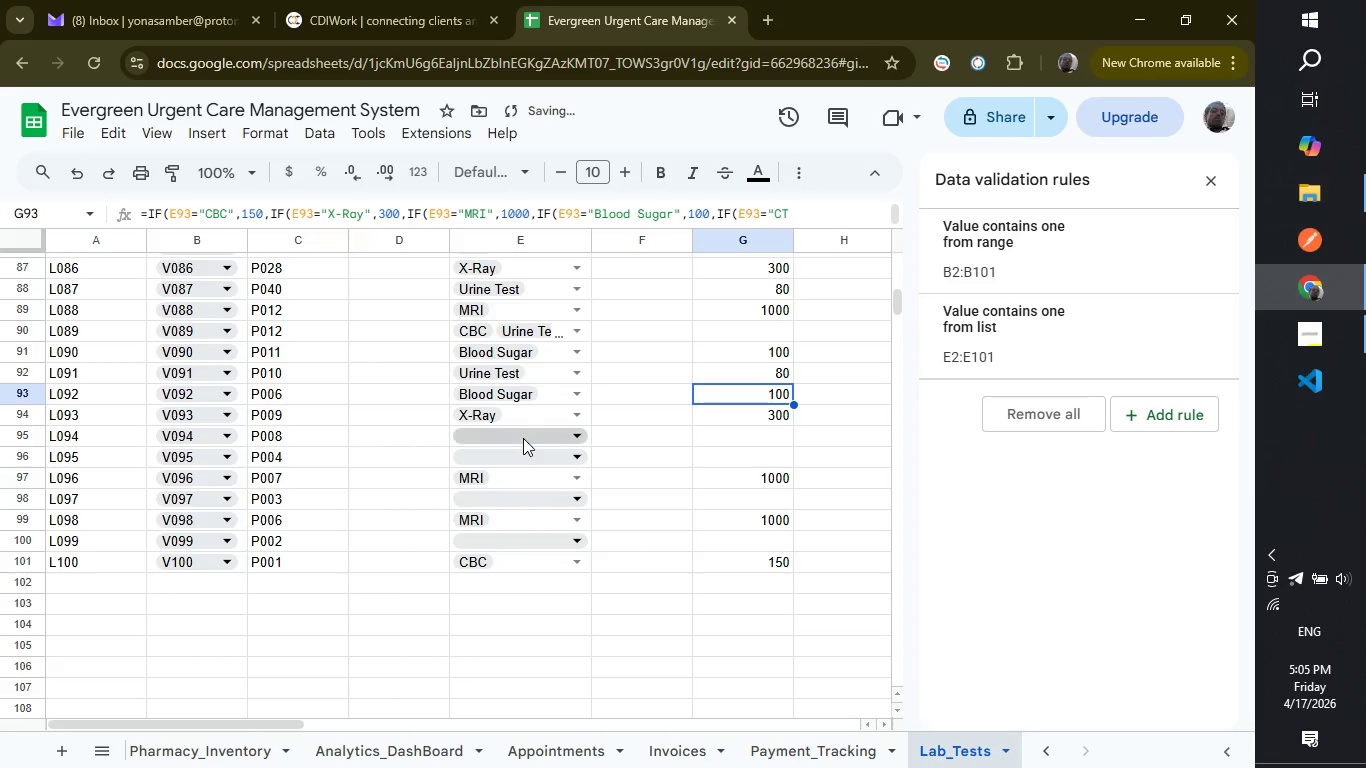 
left_click([523, 438])
 